 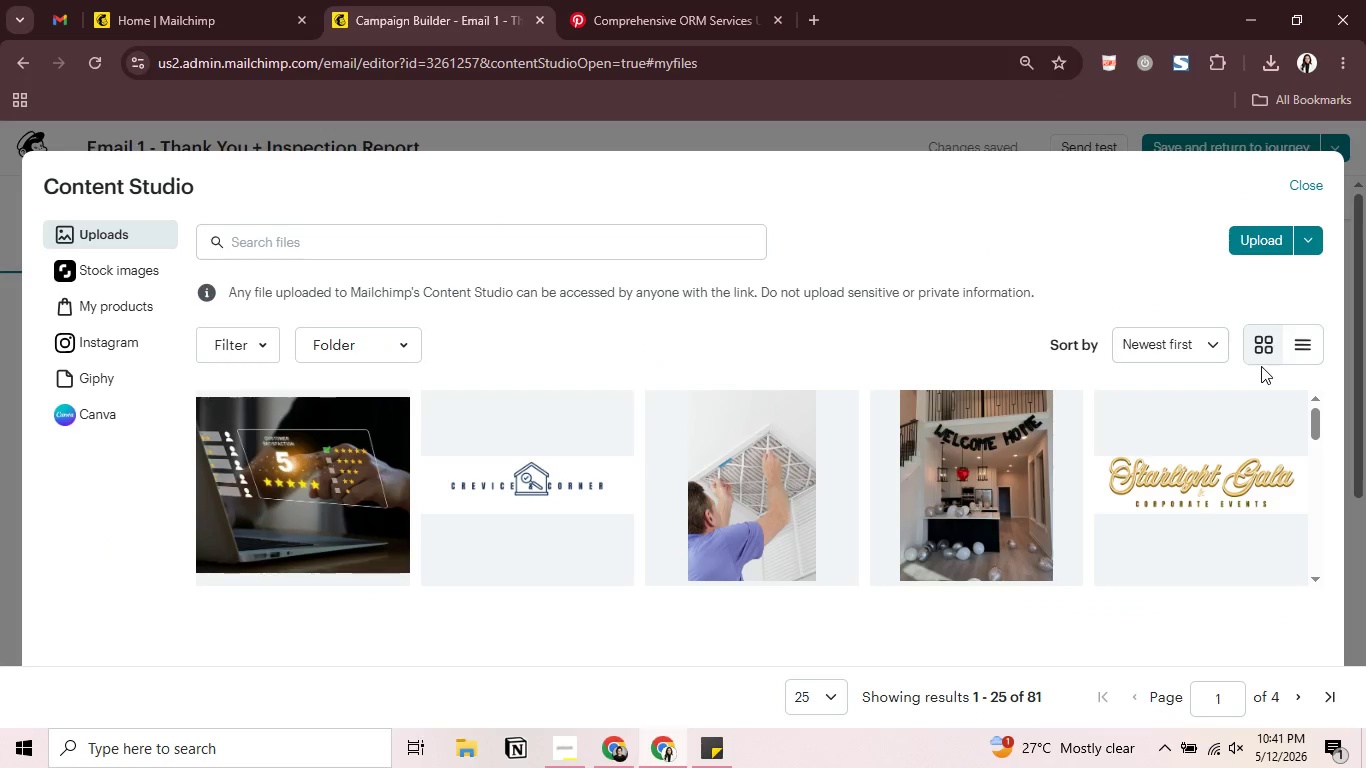 
left_click([494, 462])
 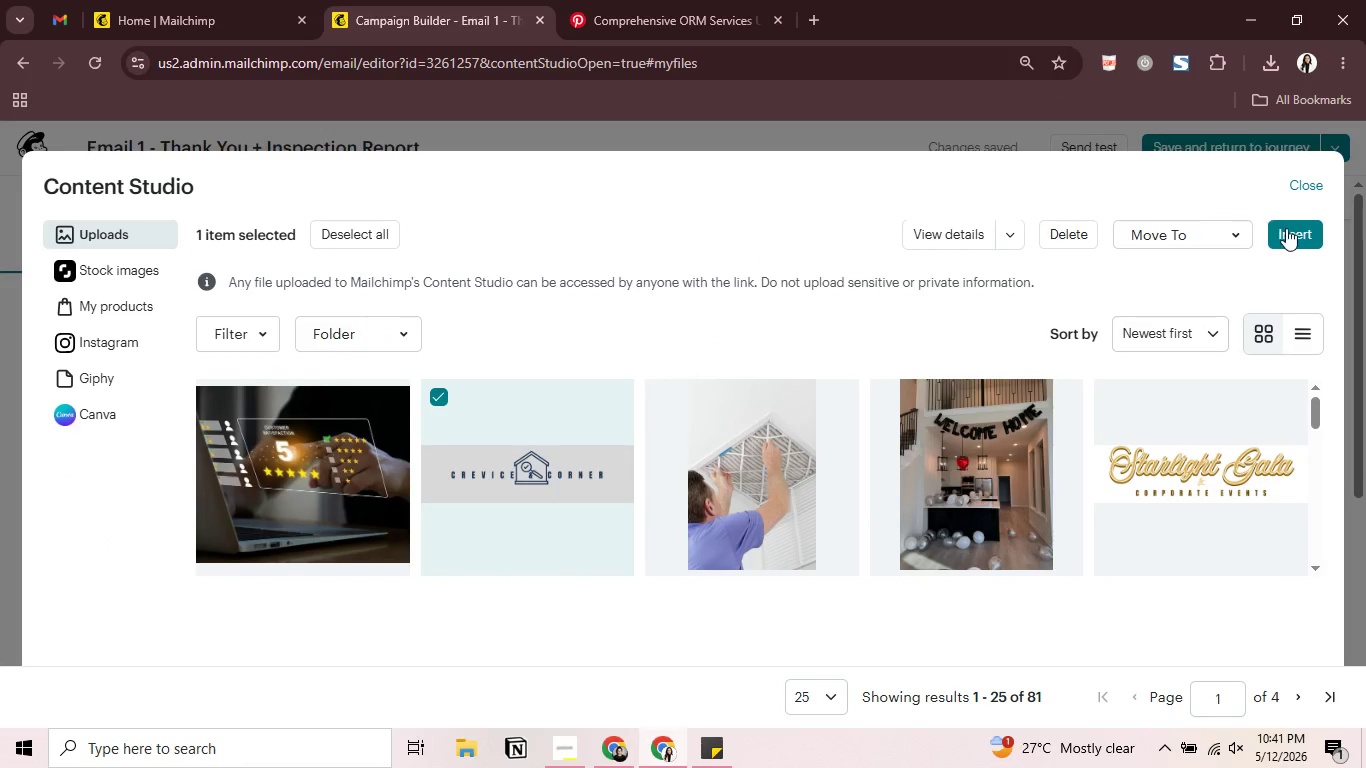 
left_click([1291, 230])
 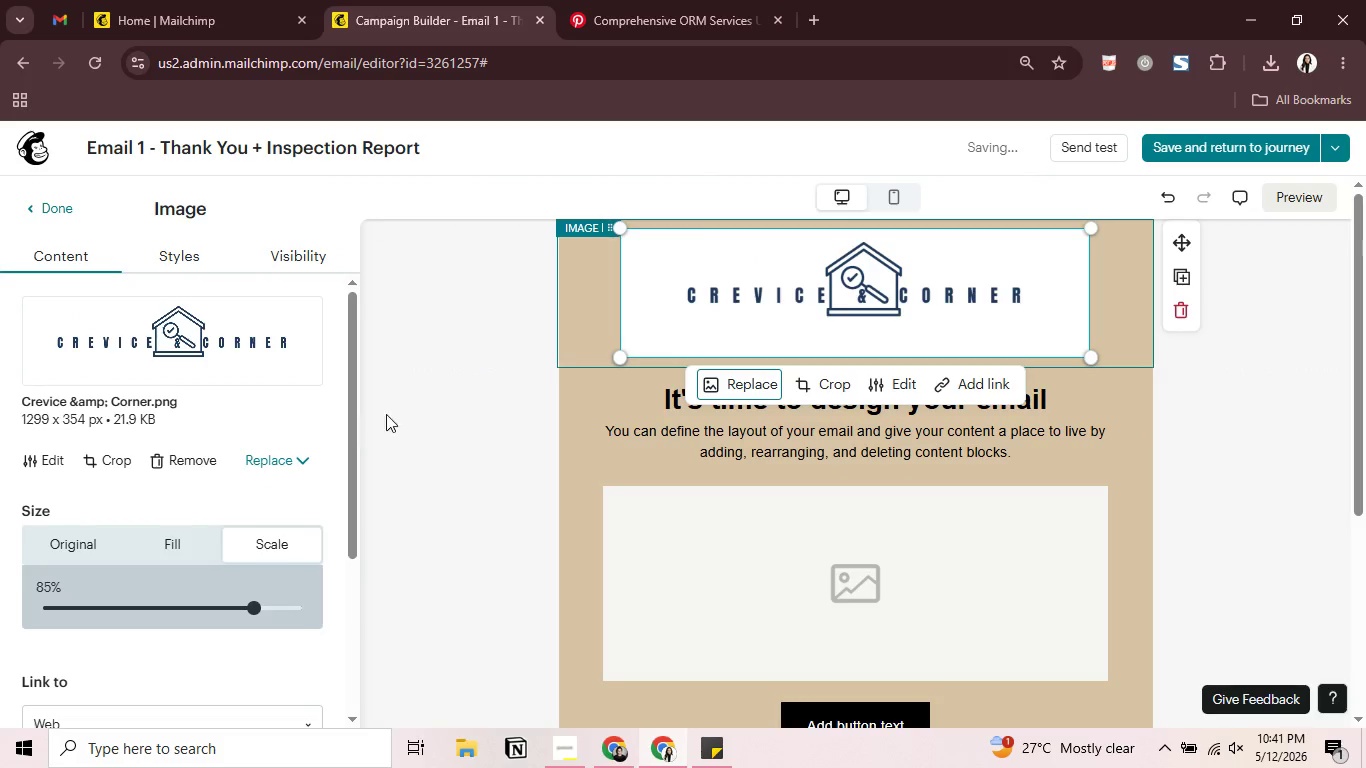 
wait(5.36)
 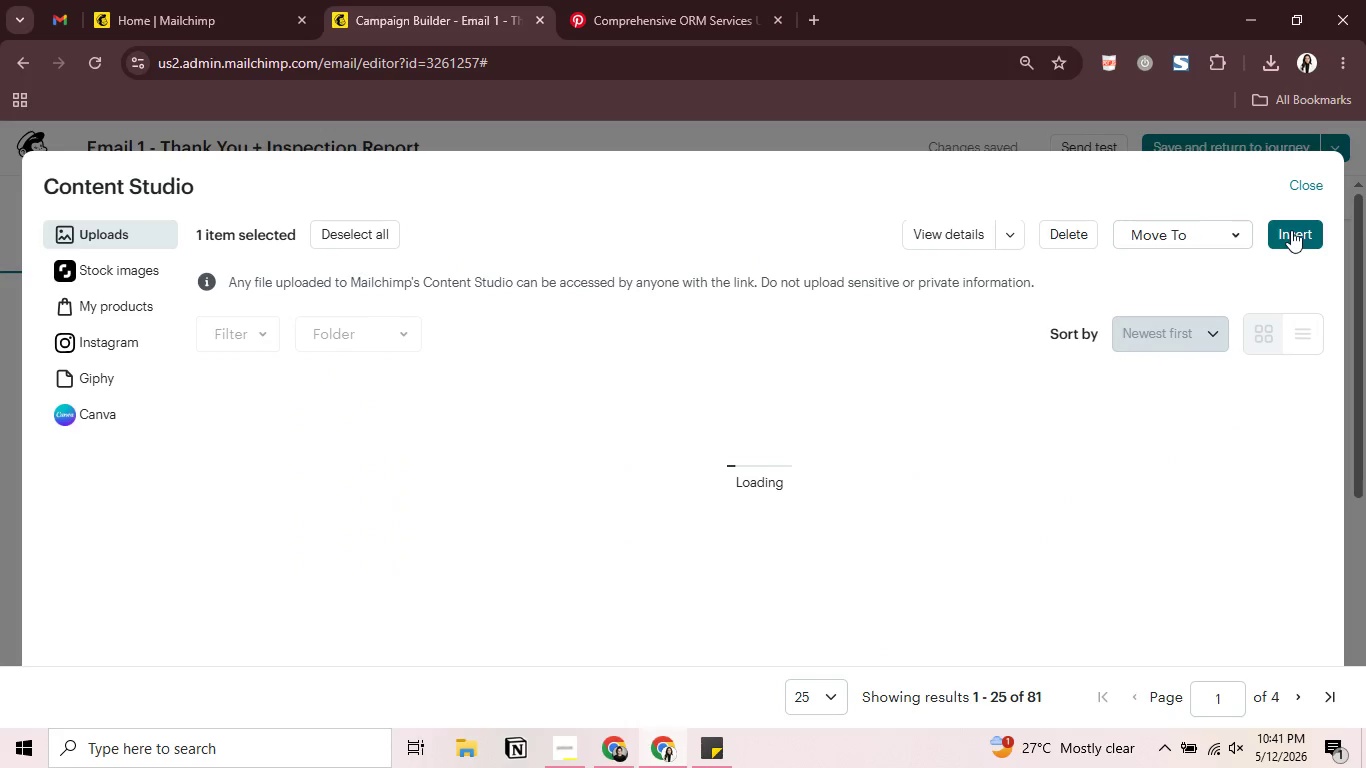 
left_click_drag(start_coordinate=[261, 608], to_coordinate=[428, 590])
 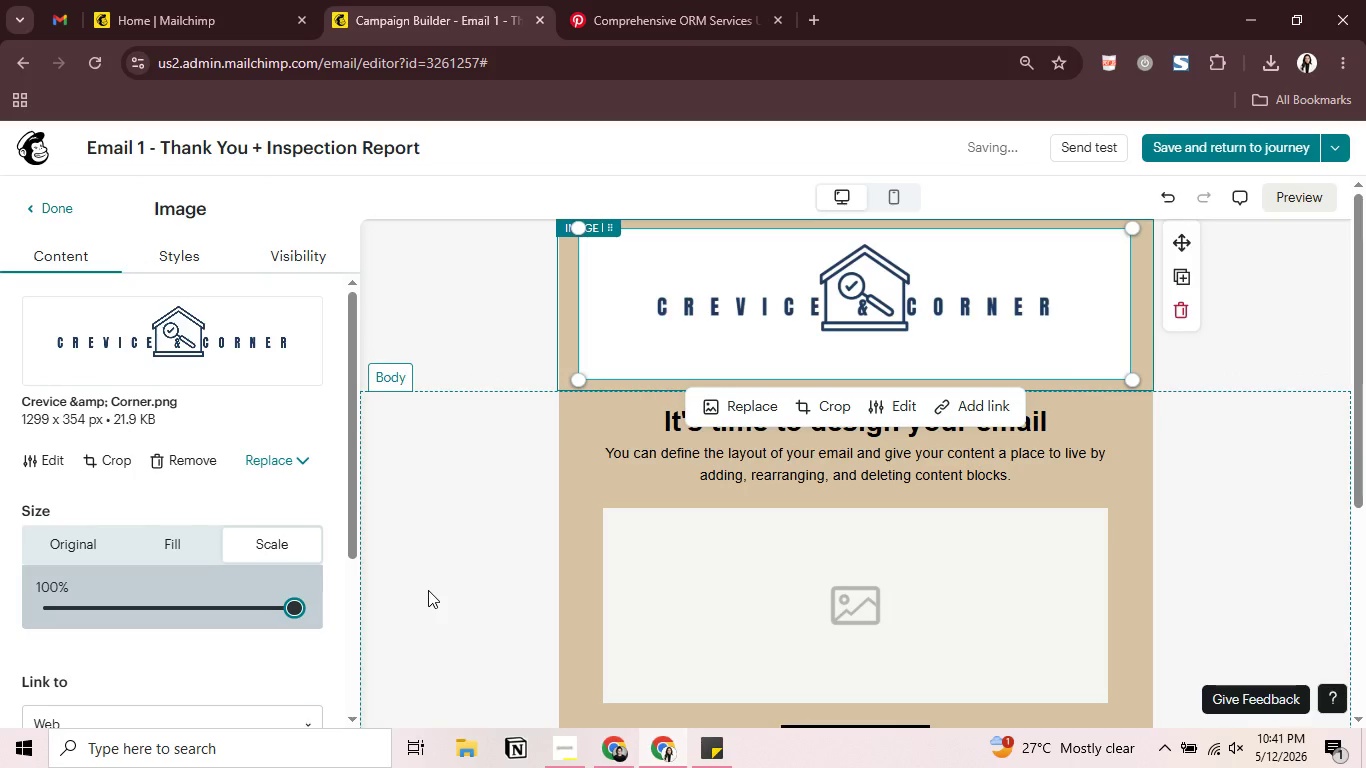 
left_click([428, 590])
 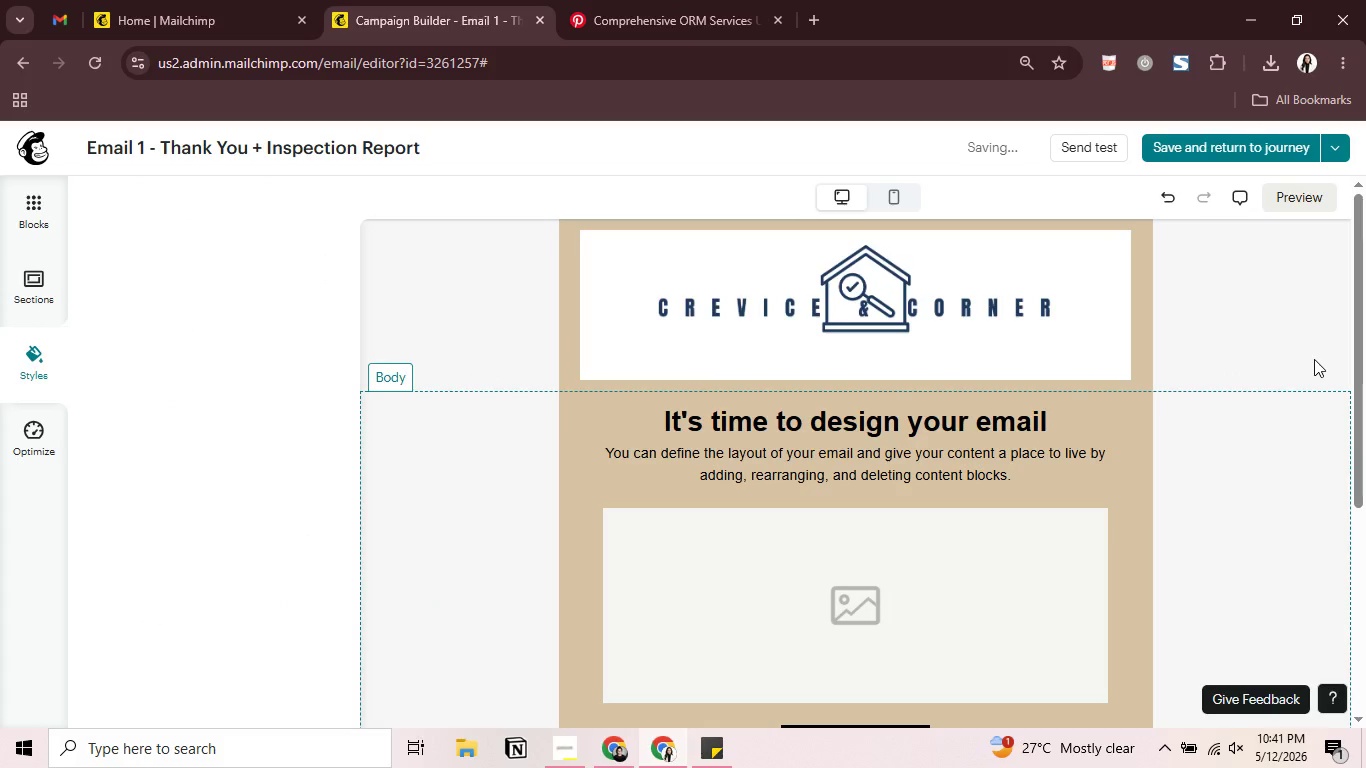 
left_click([1256, 435])
 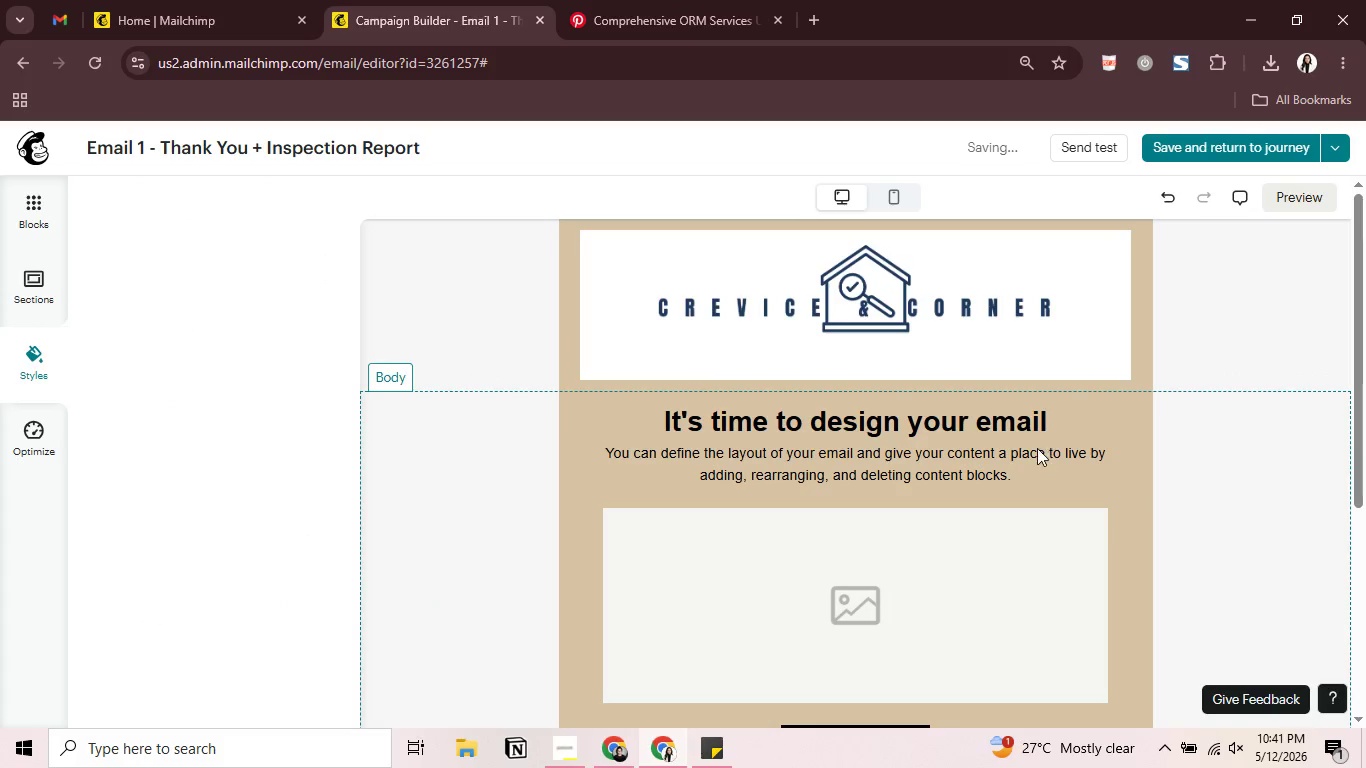 
scroll: coordinate [1037, 448], scroll_direction: down, amount: 1.0
 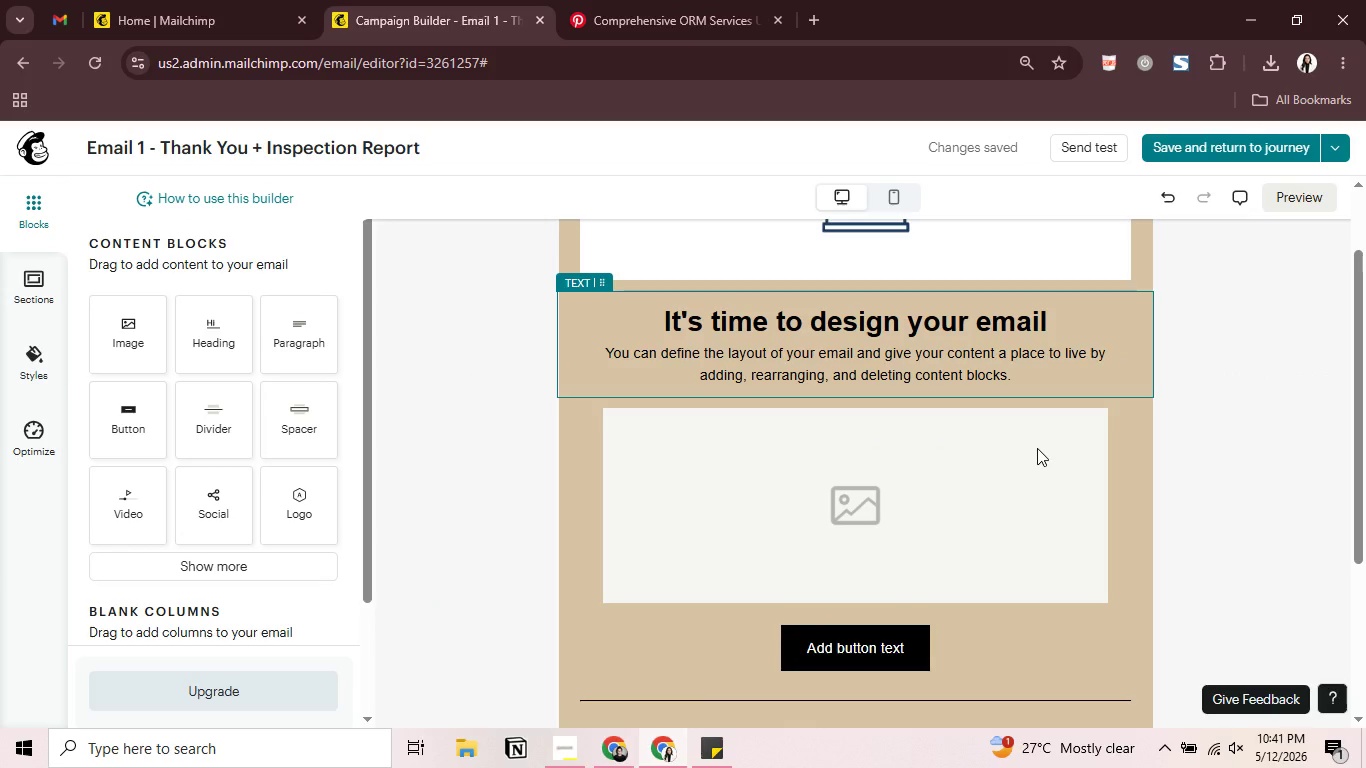 
wait(6.62)
 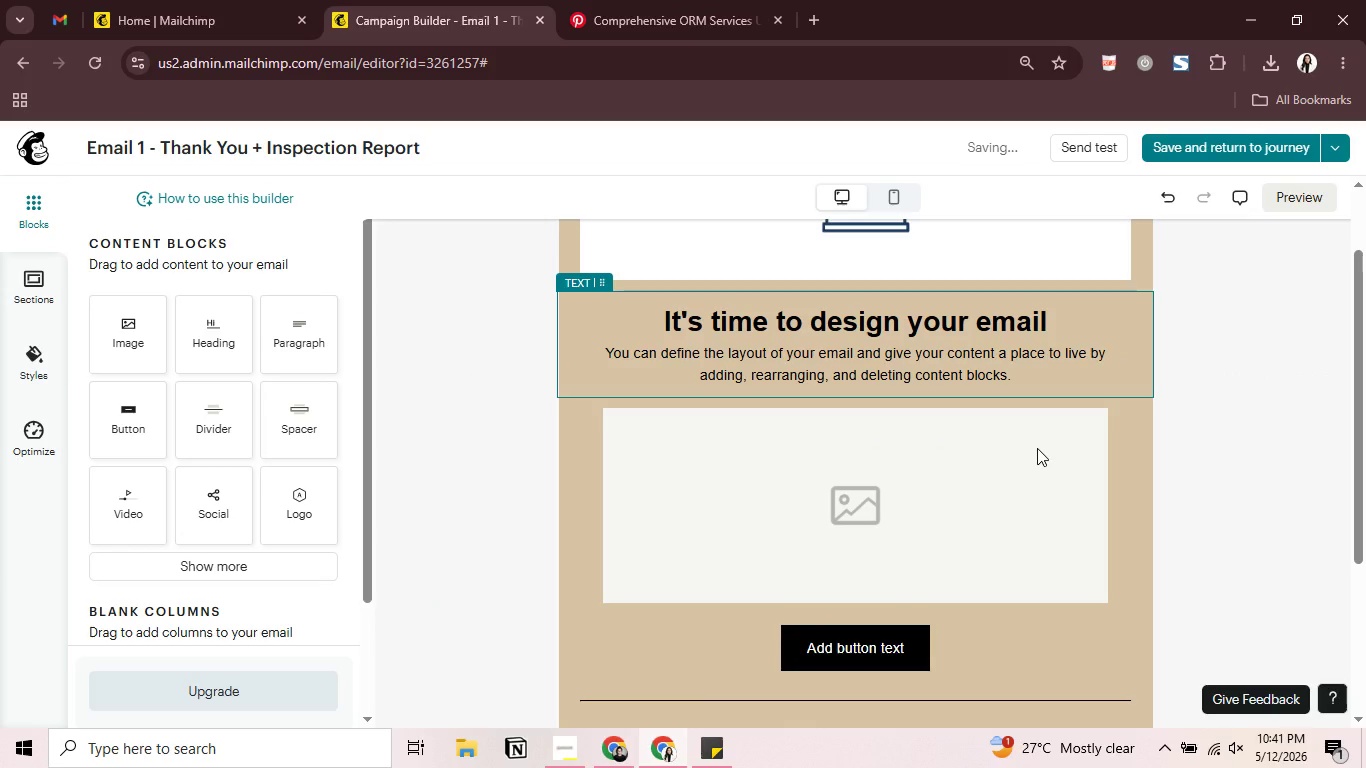 
left_click([801, 639])
 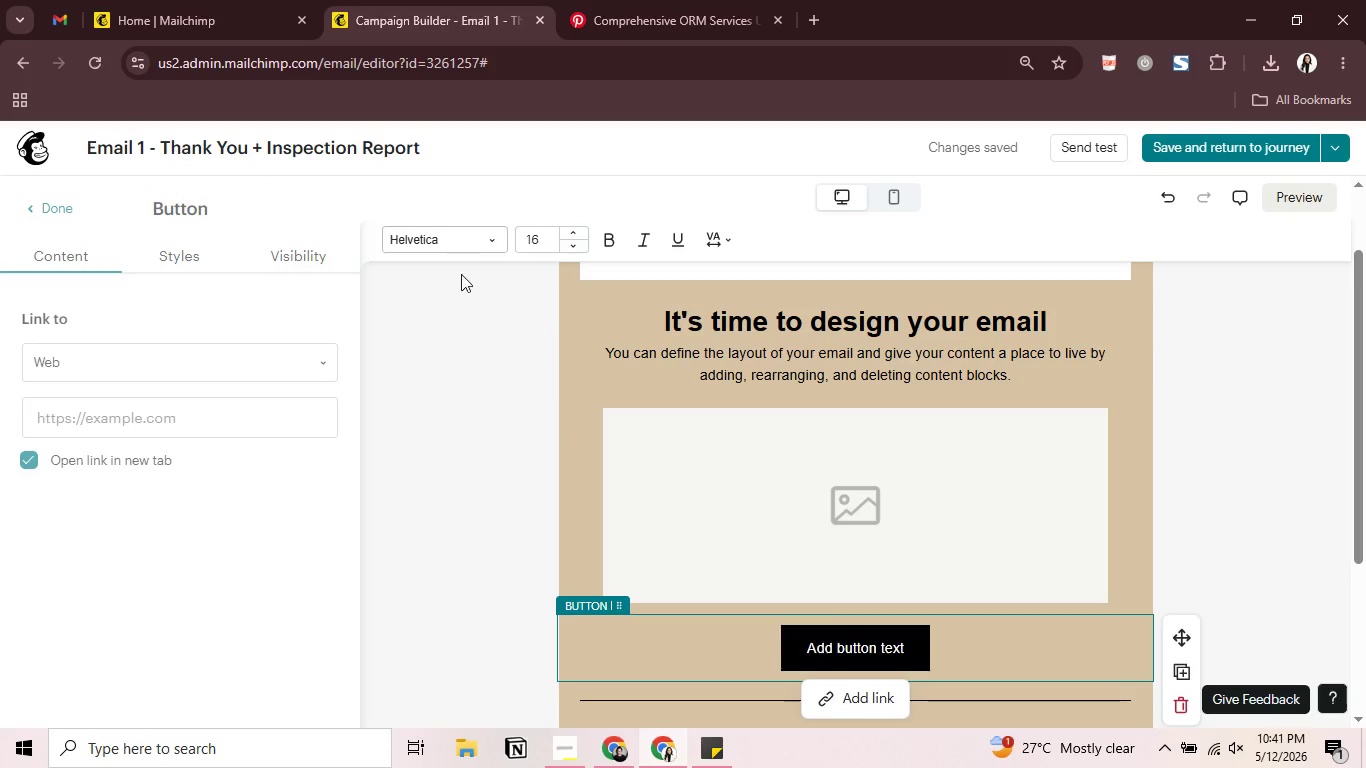 
left_click([466, 242])
 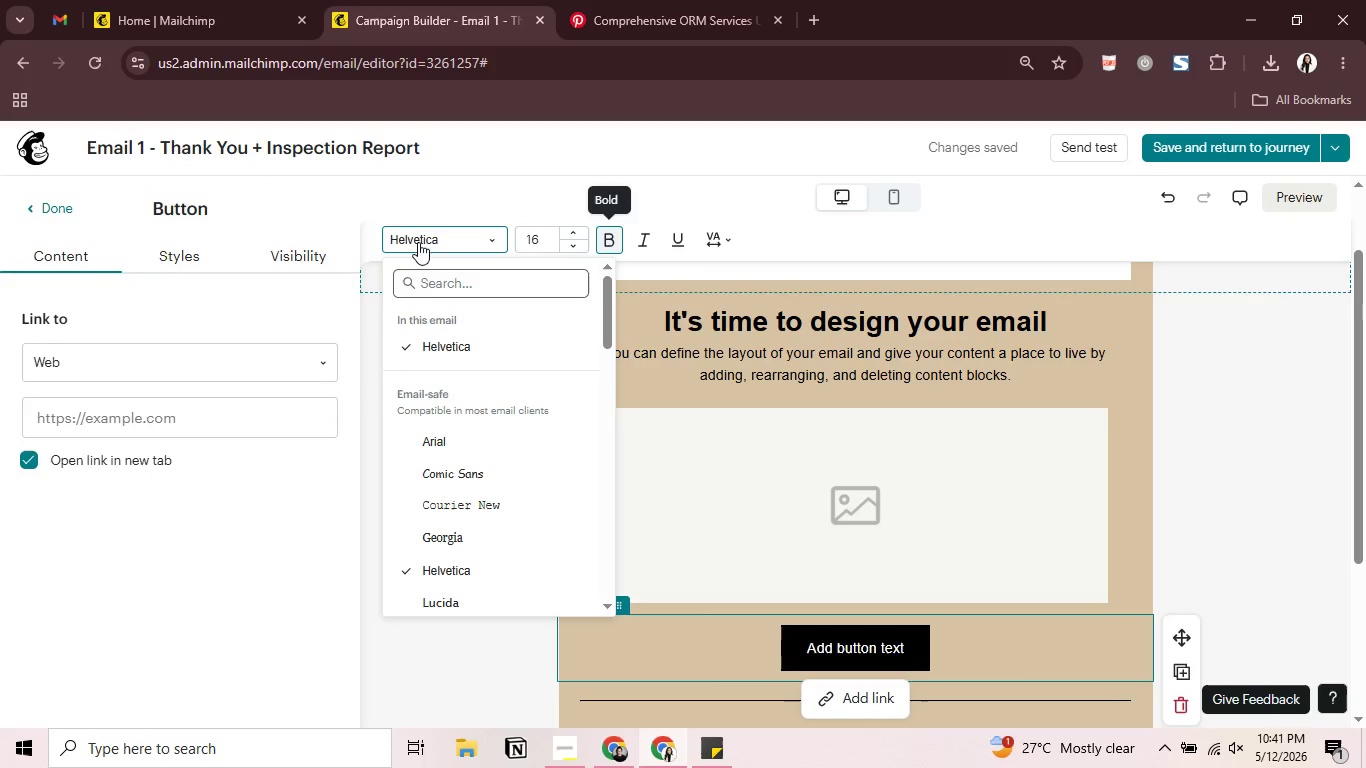 
left_click([419, 244])
 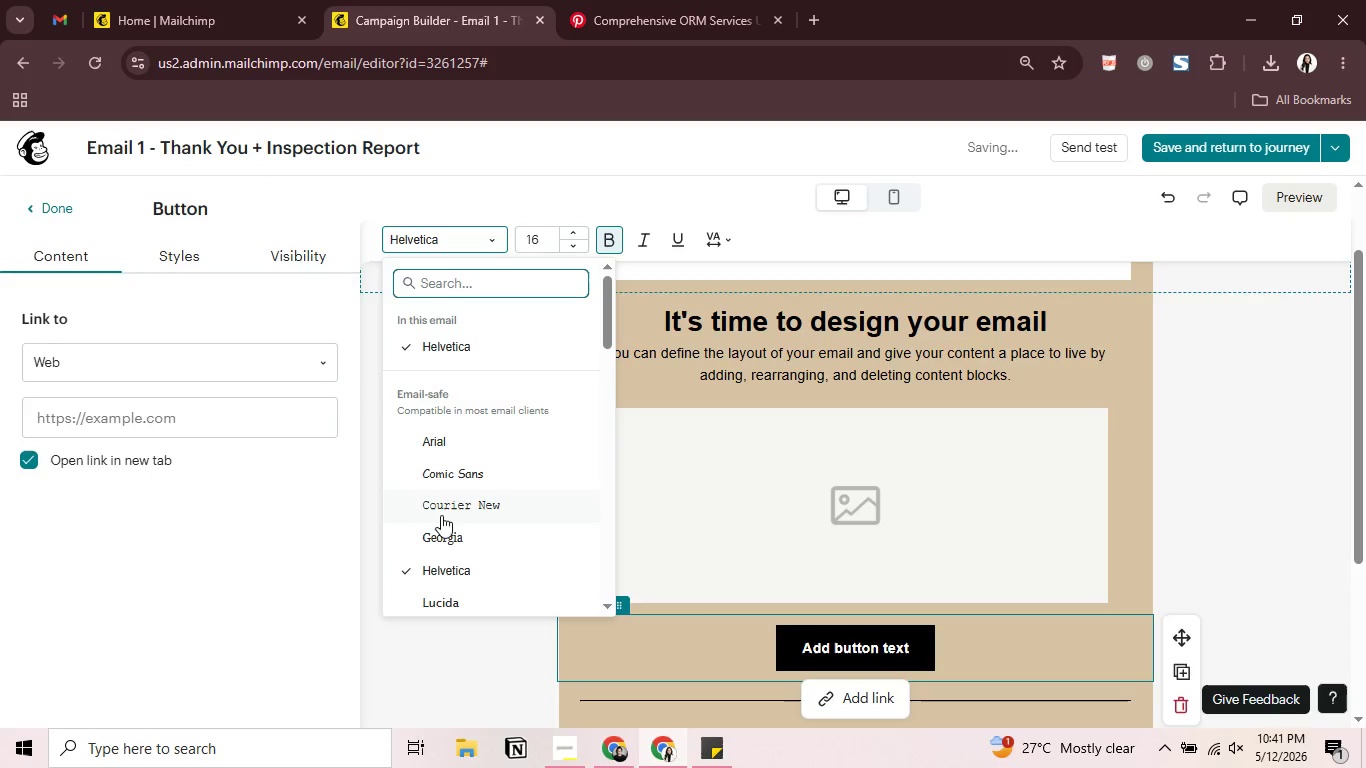 
left_click([446, 539])
 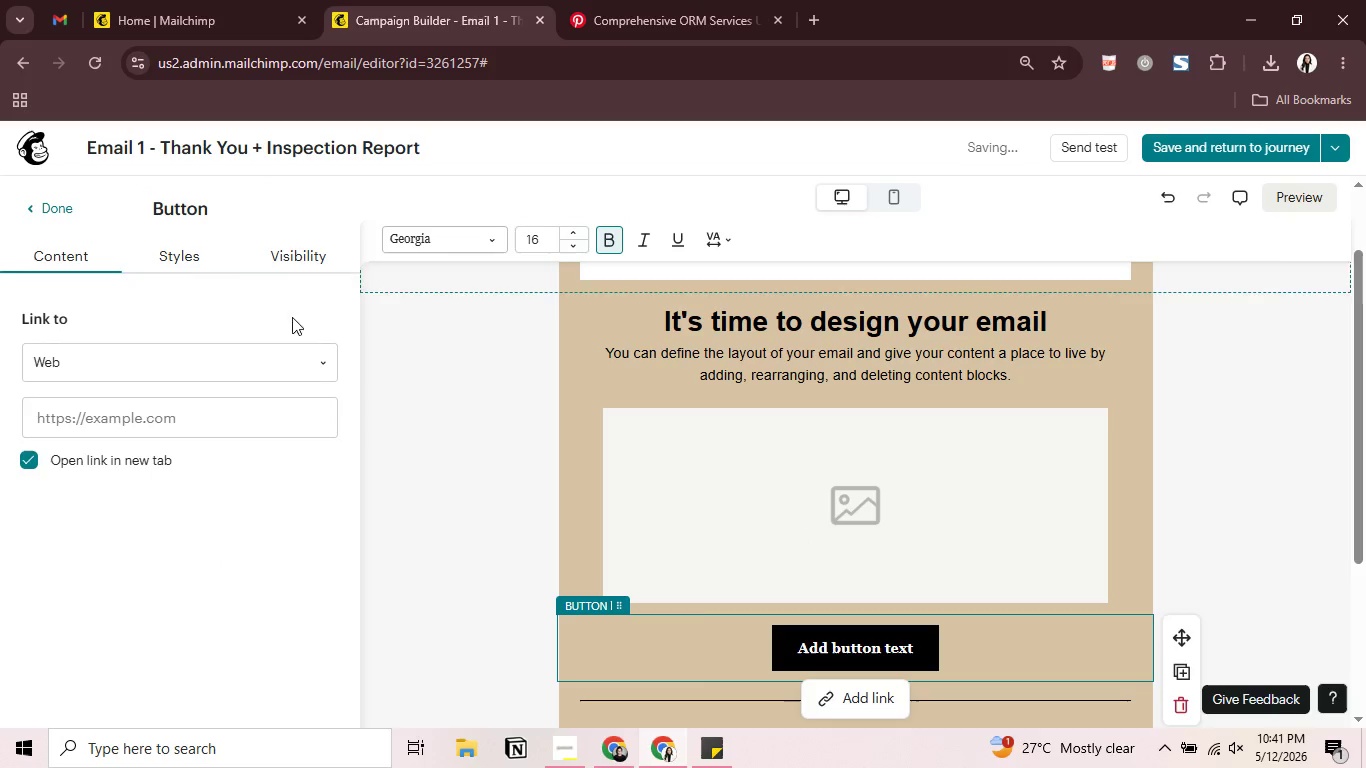 
left_click([176, 259])
 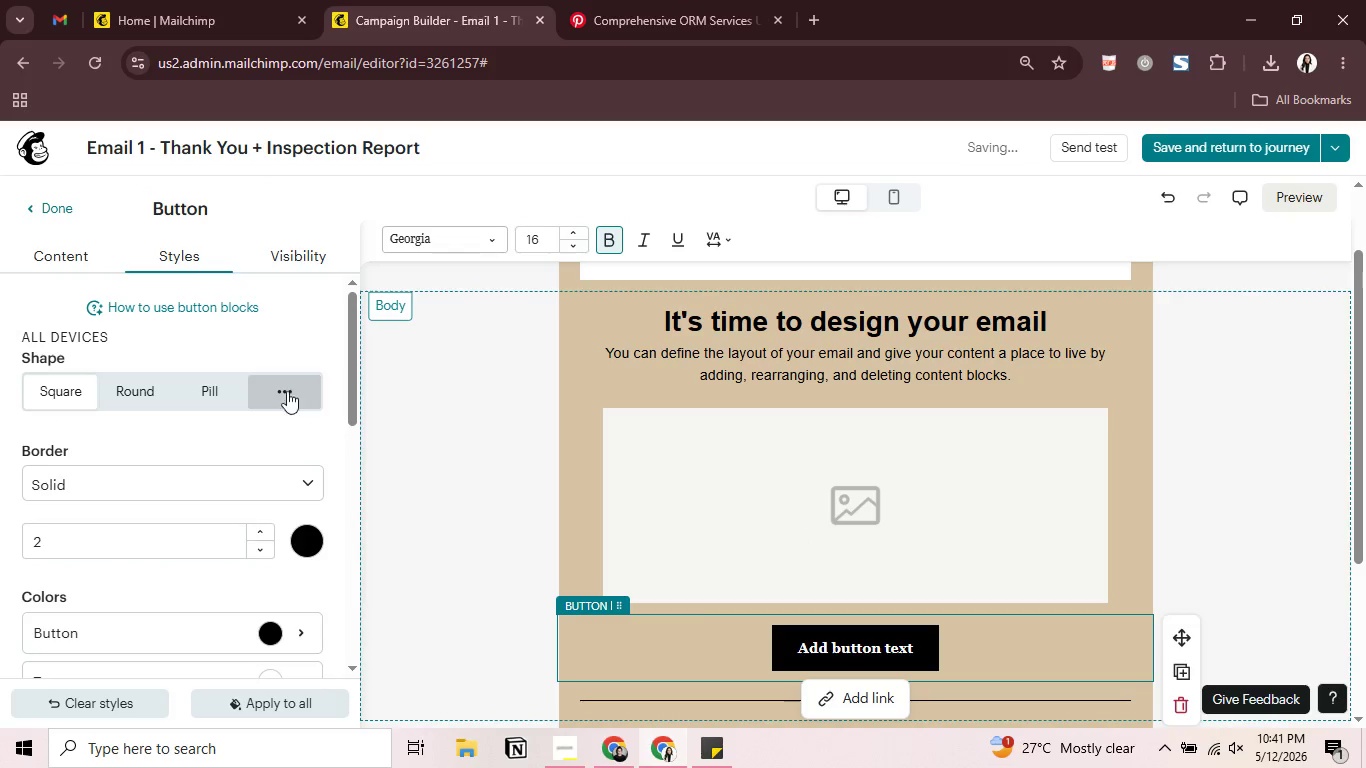 
left_click([208, 392])
 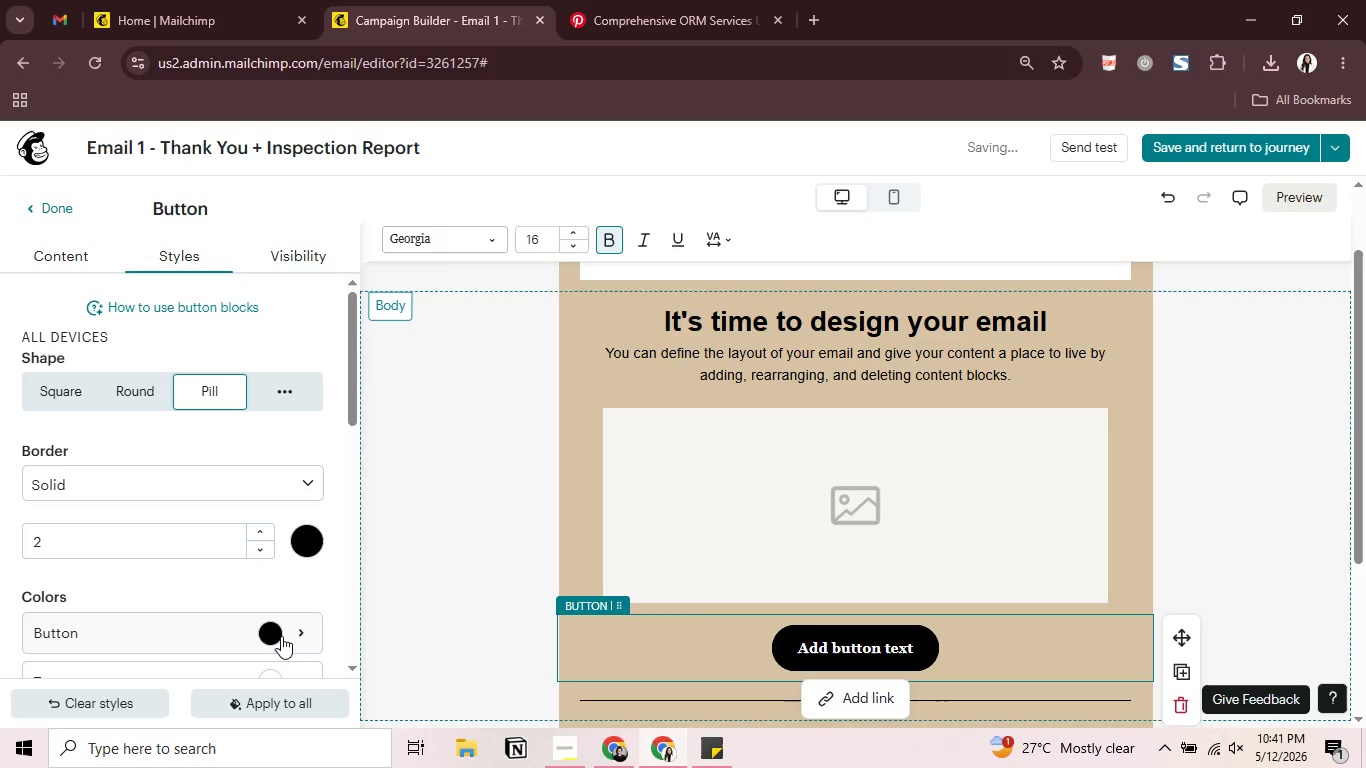 
left_click([281, 636])
 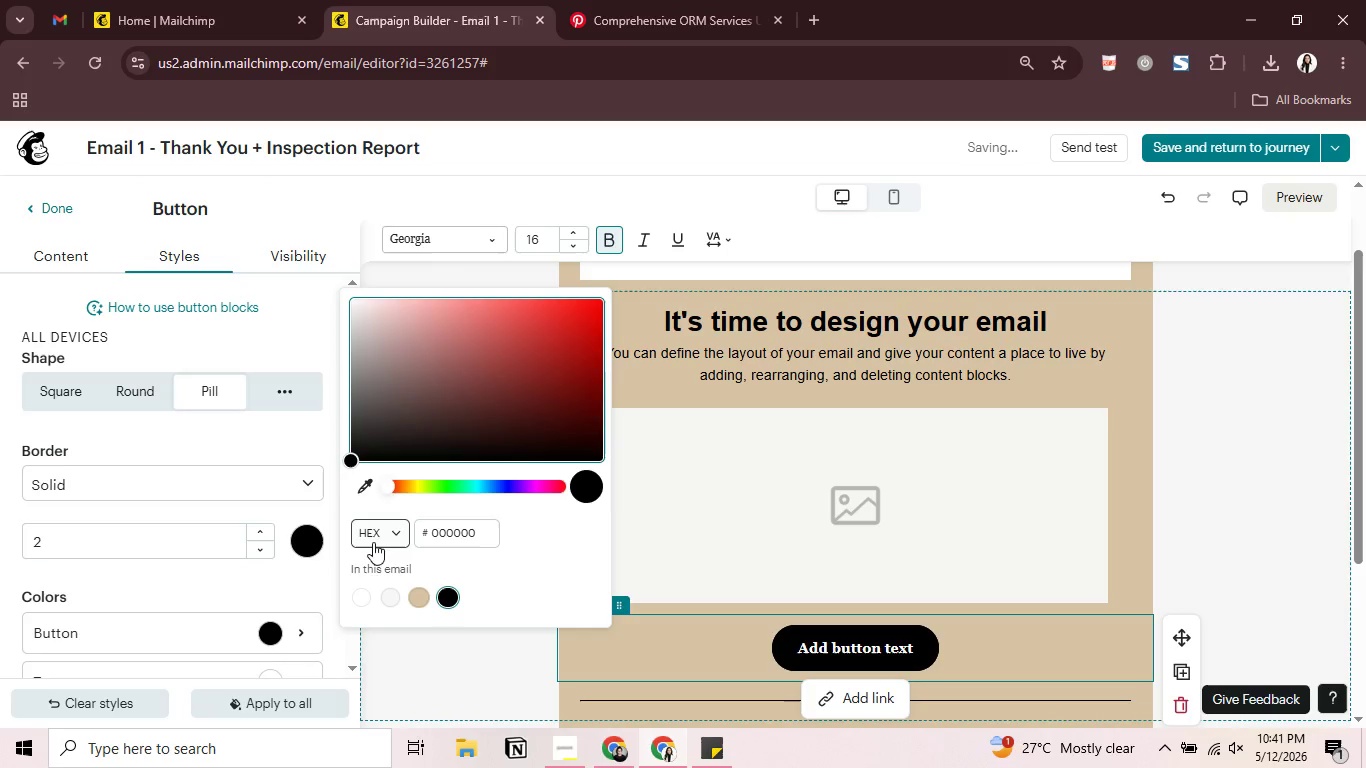 
left_click([476, 521])
 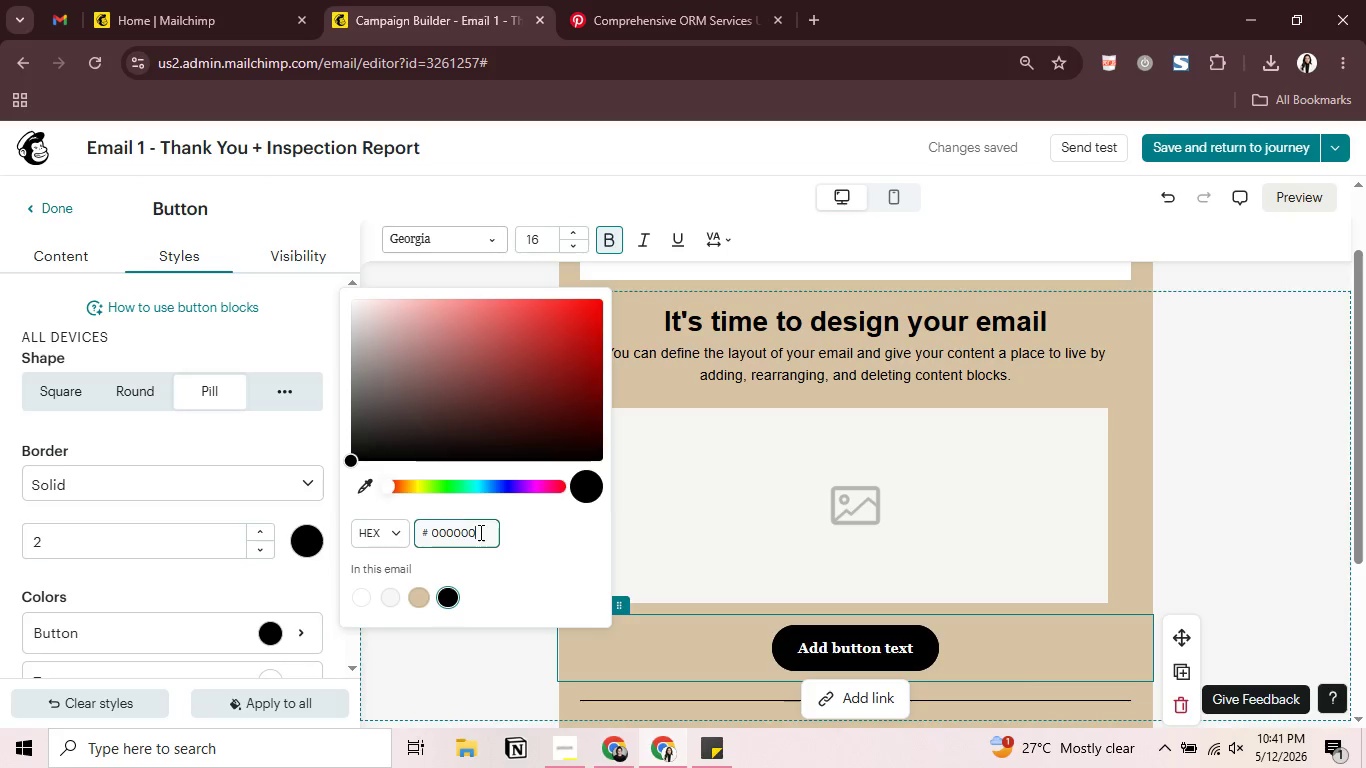 
left_click([479, 532])
 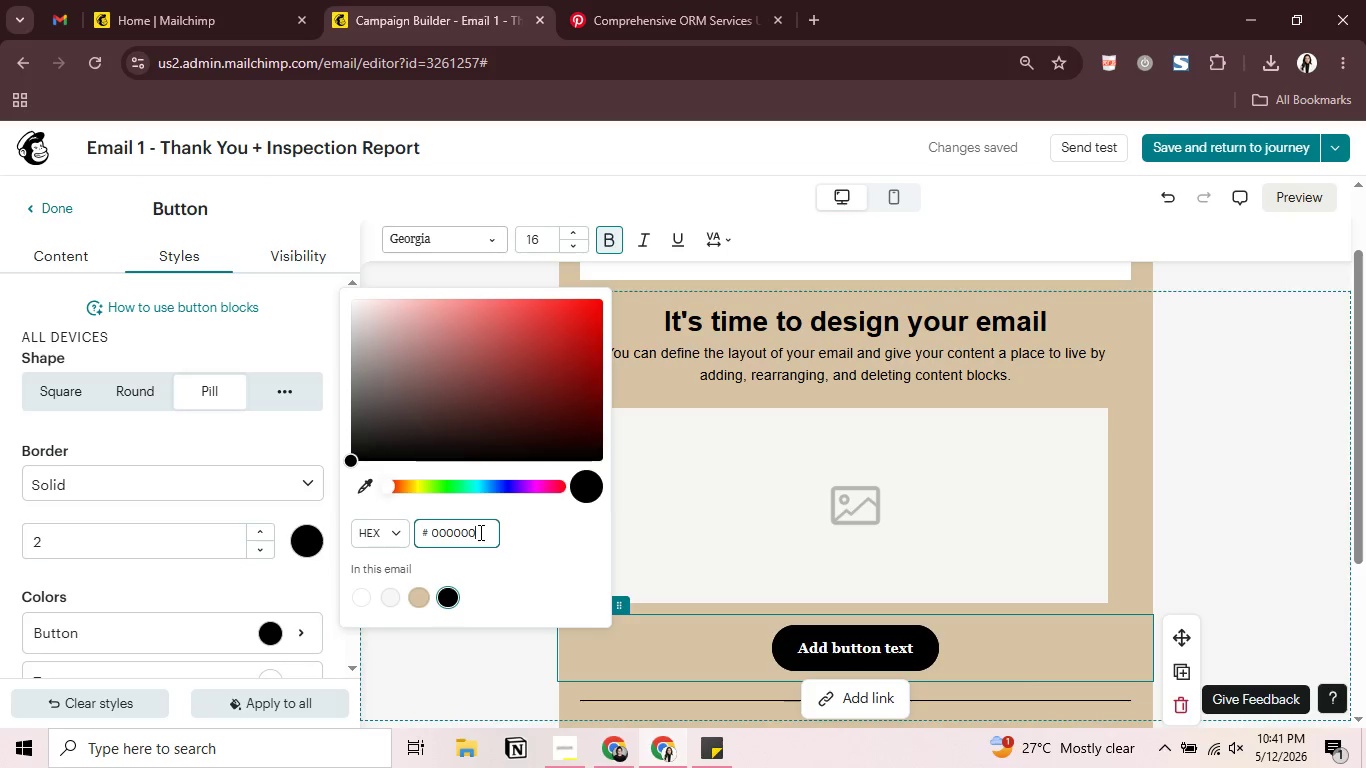 
key(Control+A)
 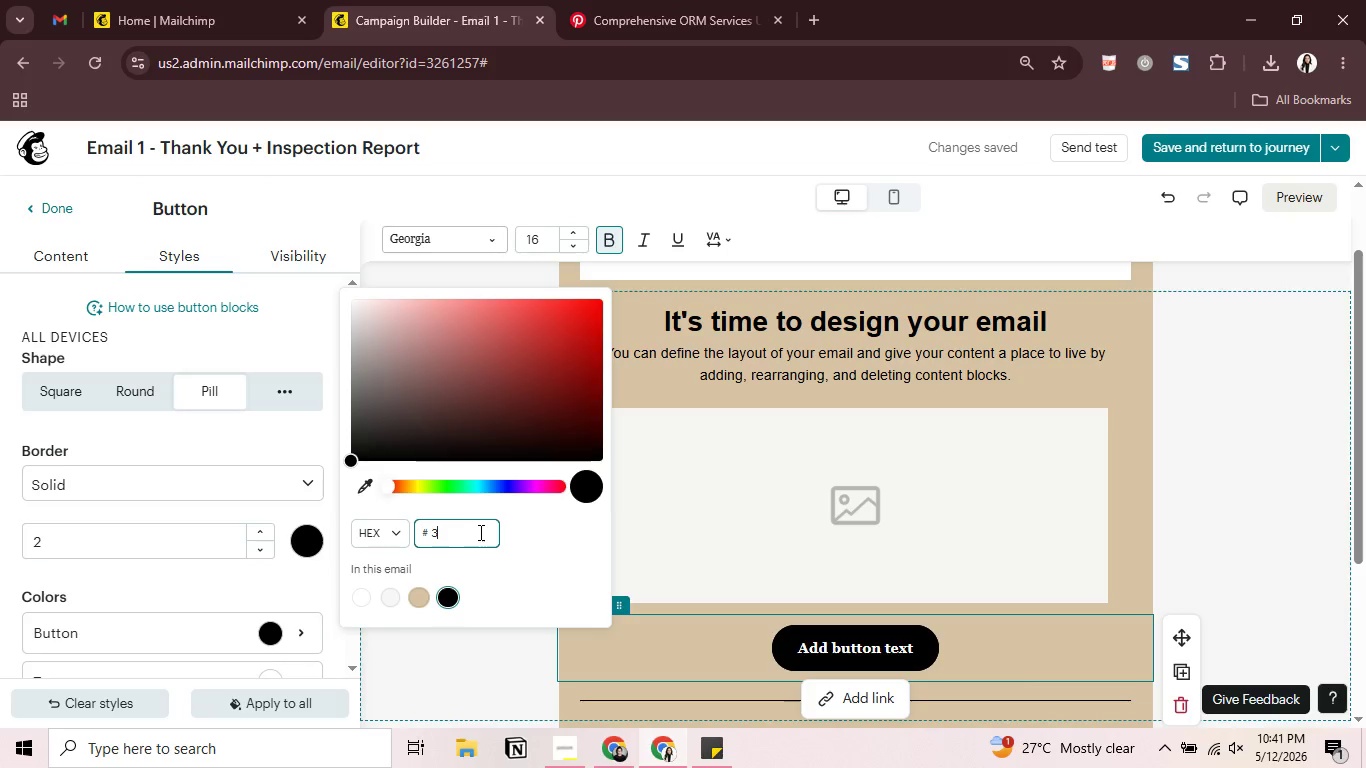 
type(3e)
 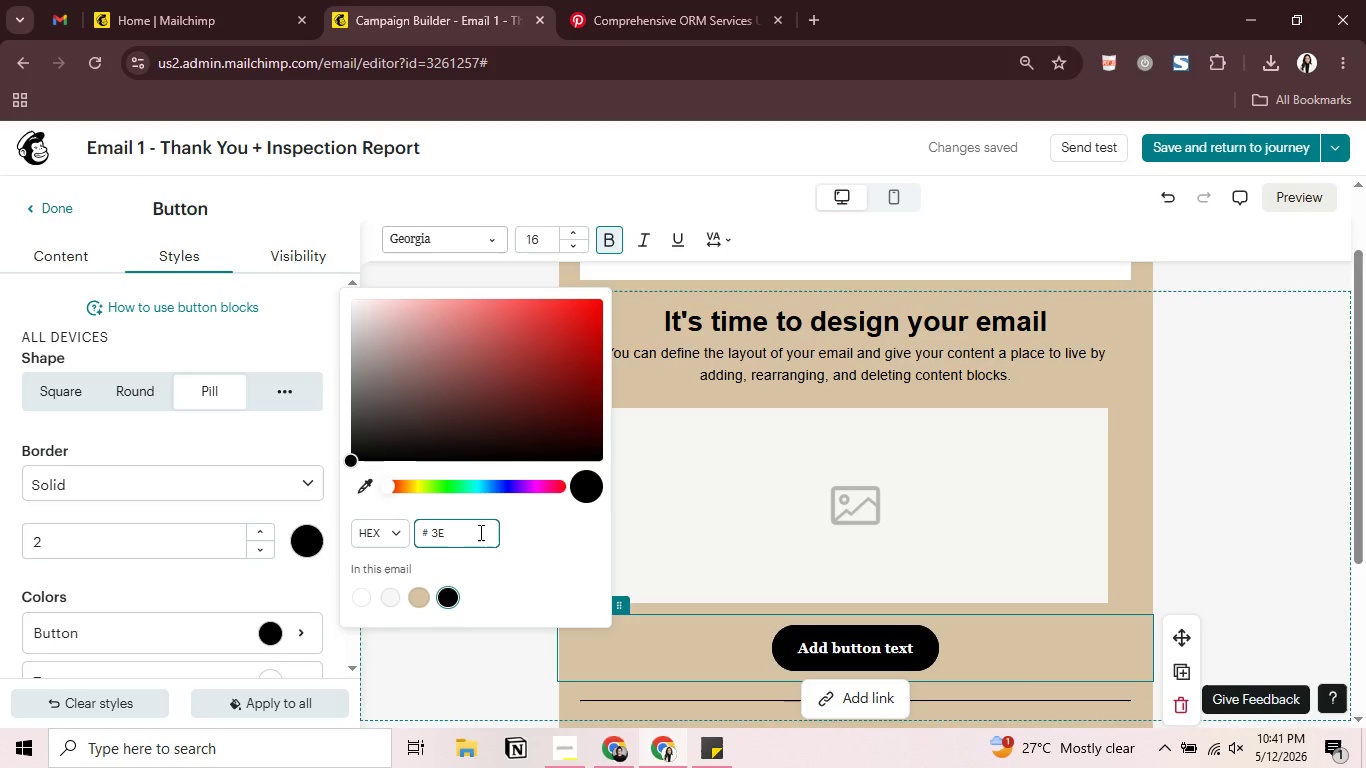 
type(6b48)
 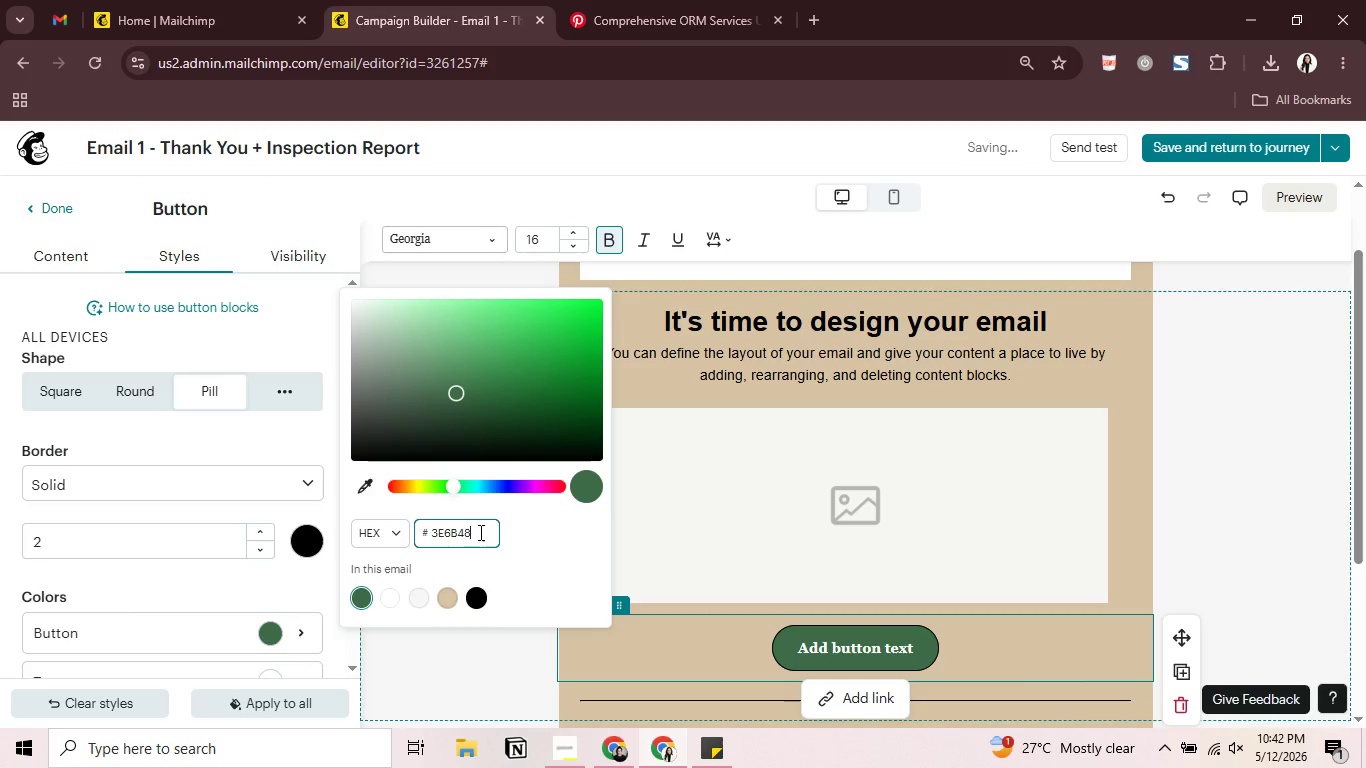 
key(Enter)
 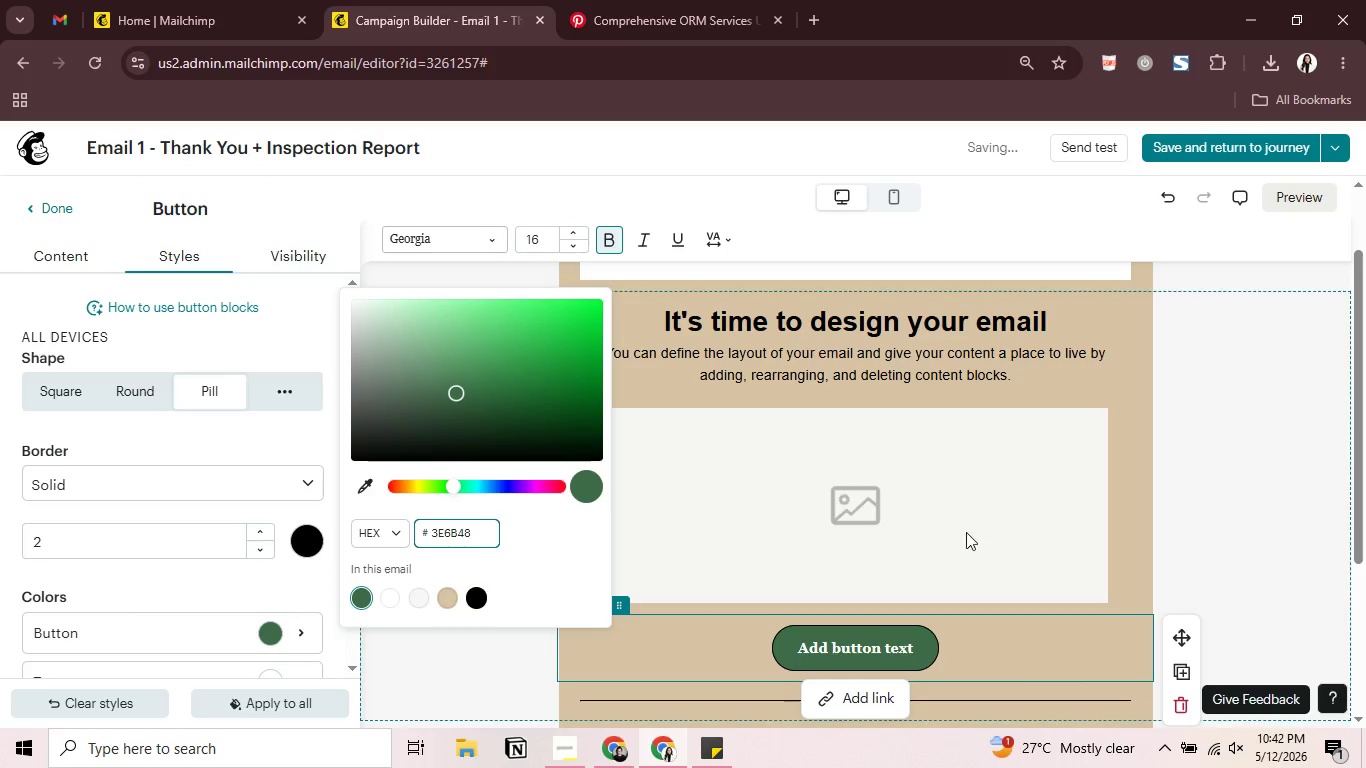 
left_click([1228, 515])
 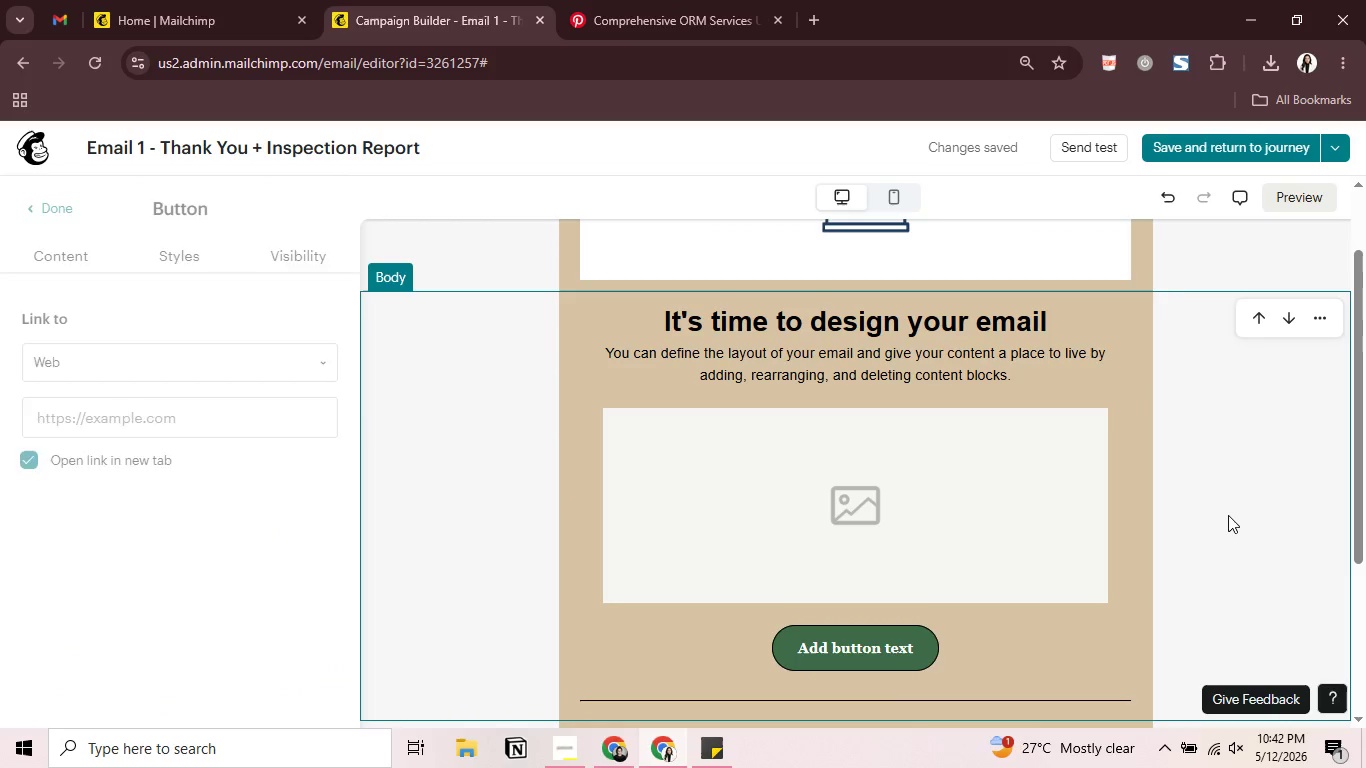 
scroll: coordinate [1228, 515], scroll_direction: up, amount: 1.0
 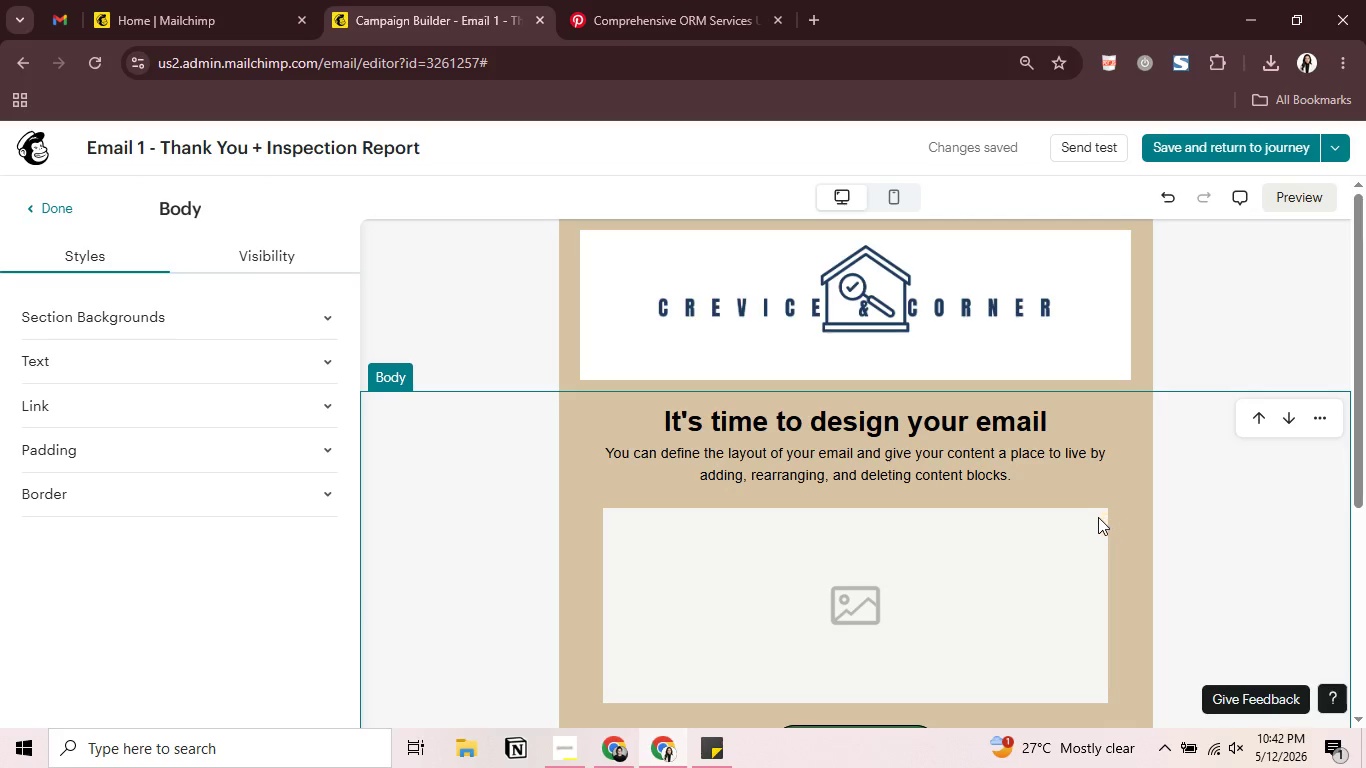 
left_click([963, 474])
 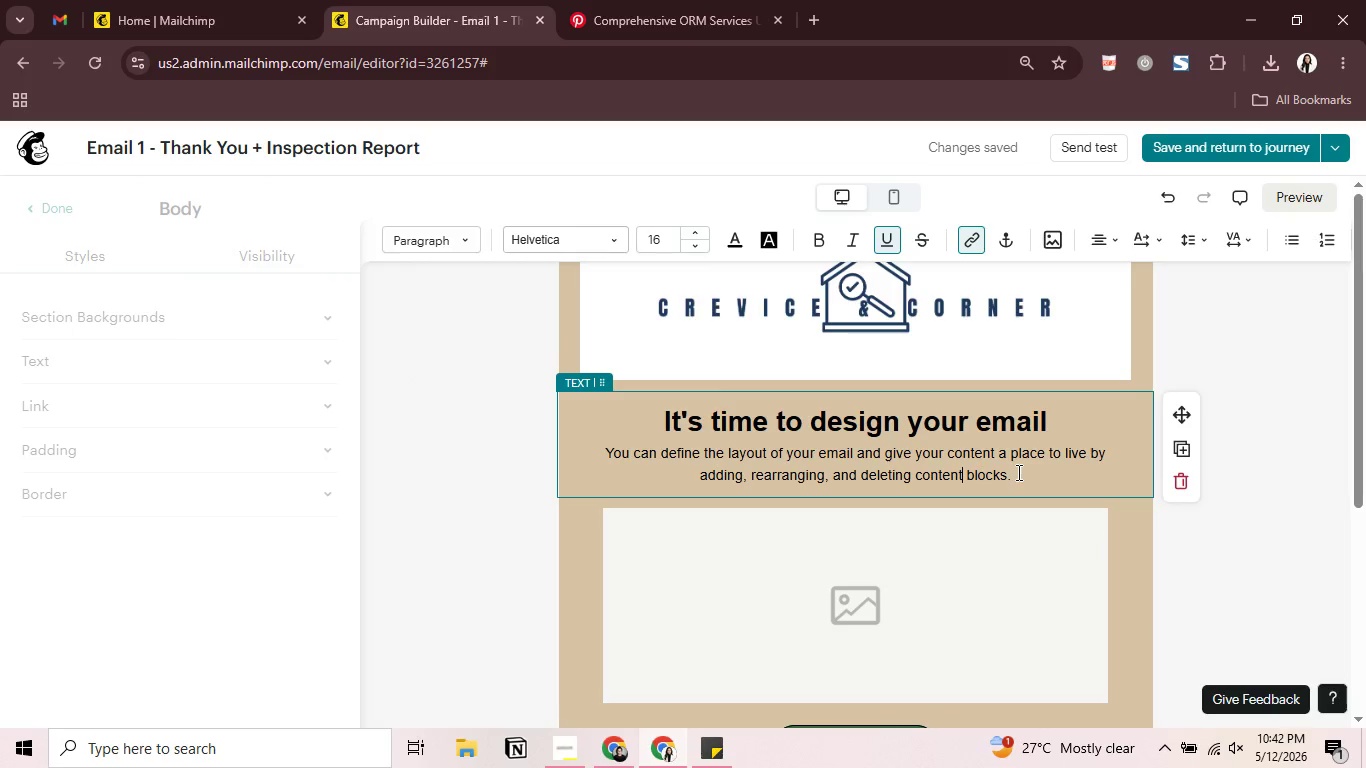 
left_click_drag(start_coordinate=[1017, 471], to_coordinate=[594, 446])
 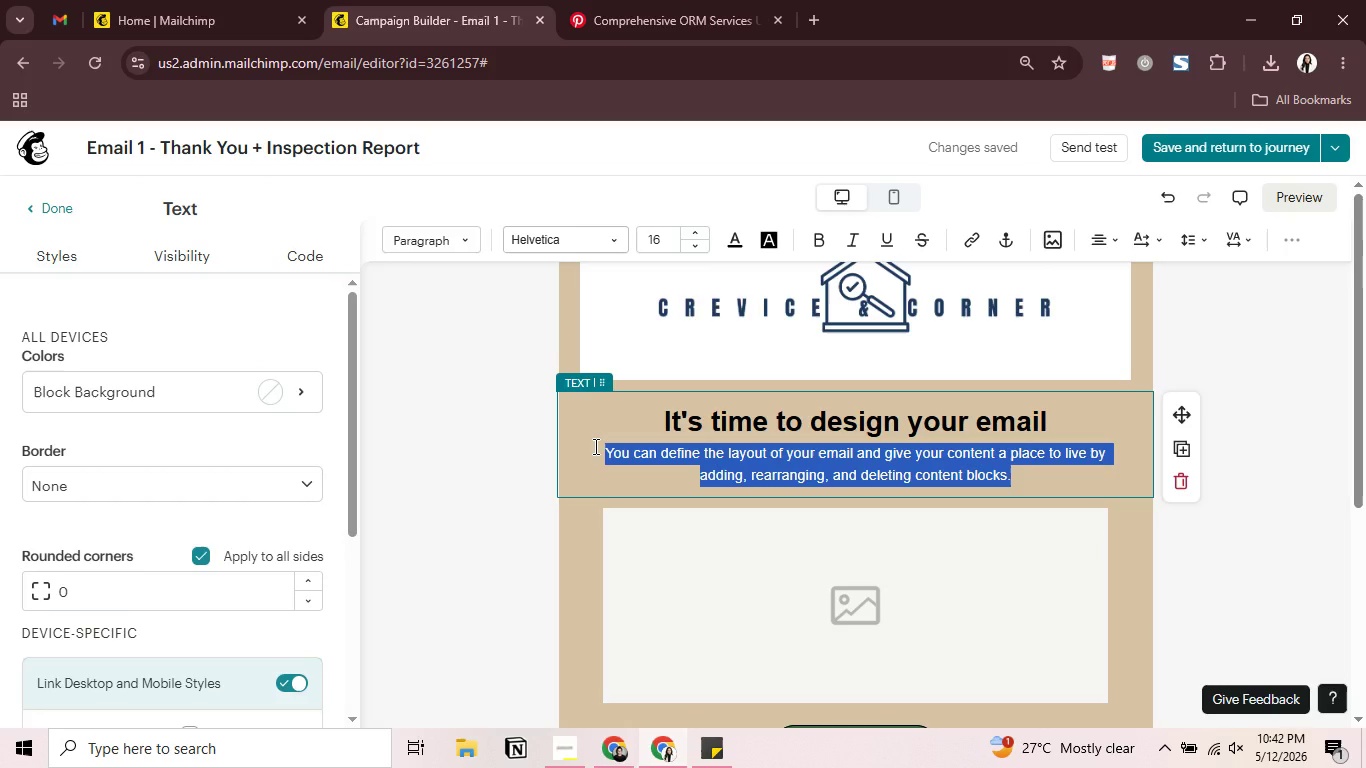 
key(Backspace)
 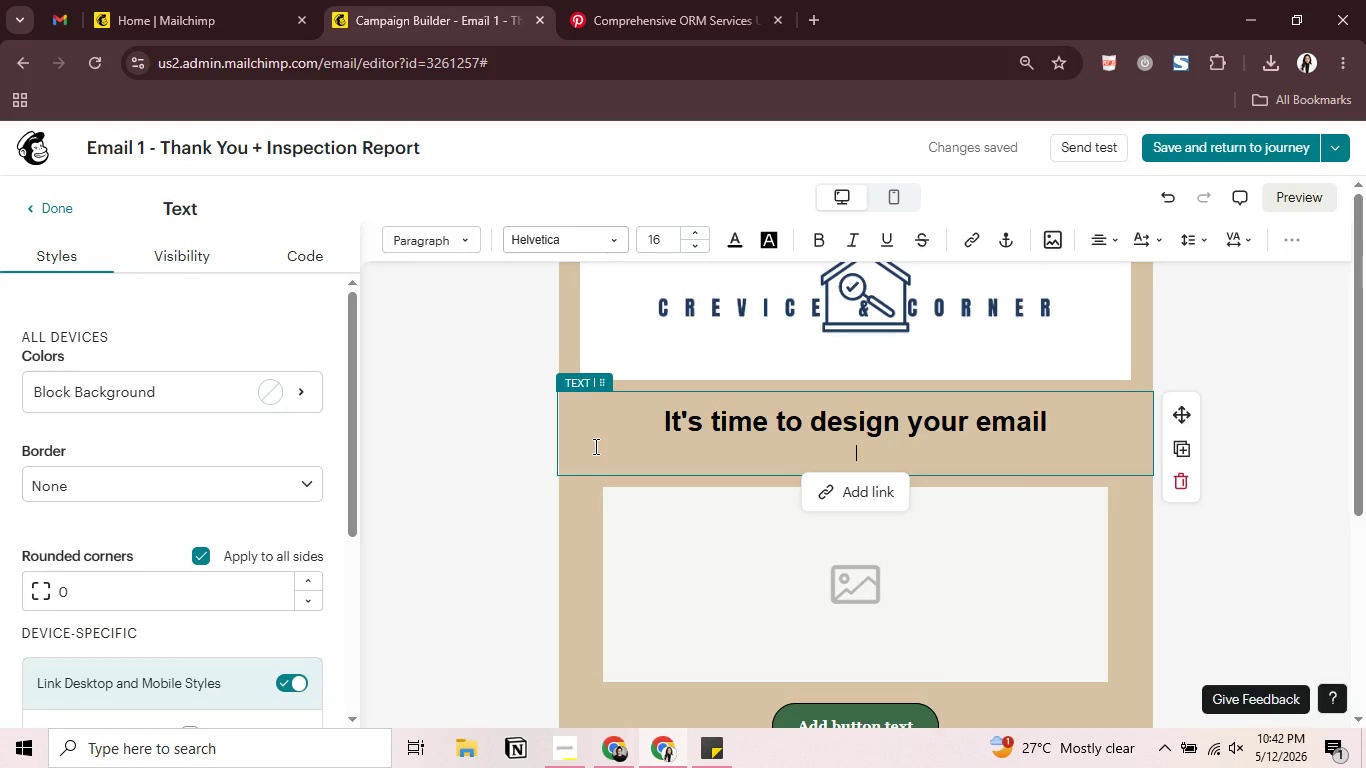 
key(Backspace)
 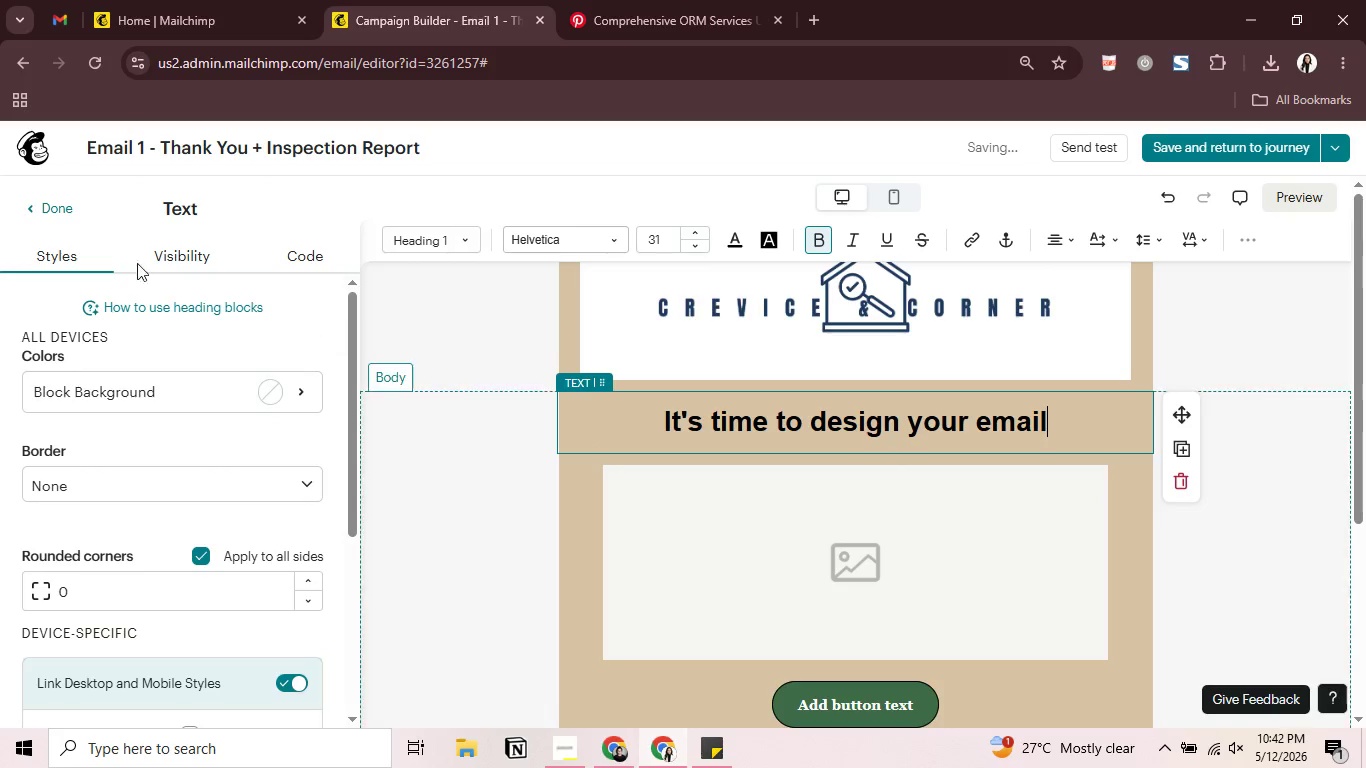 
left_click([53, 215])
 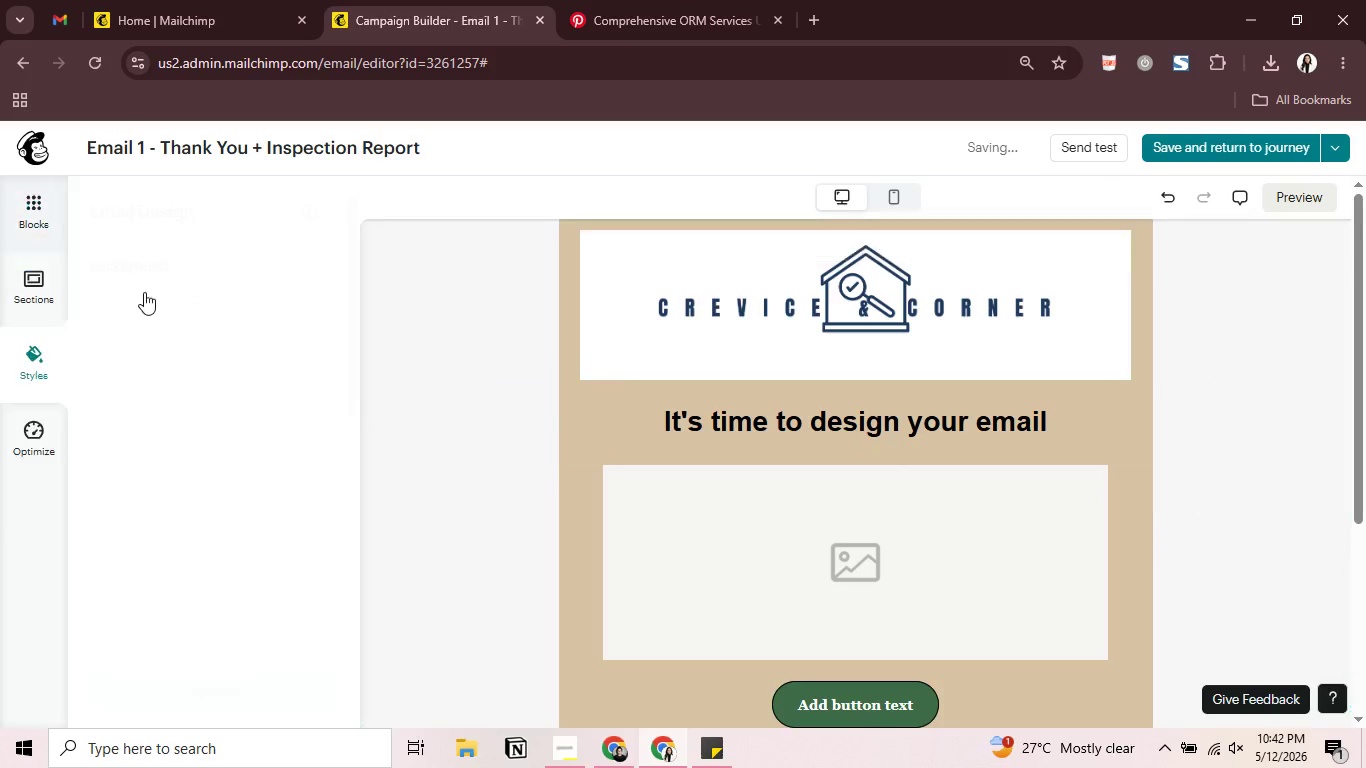 
mouse_move([184, 330])
 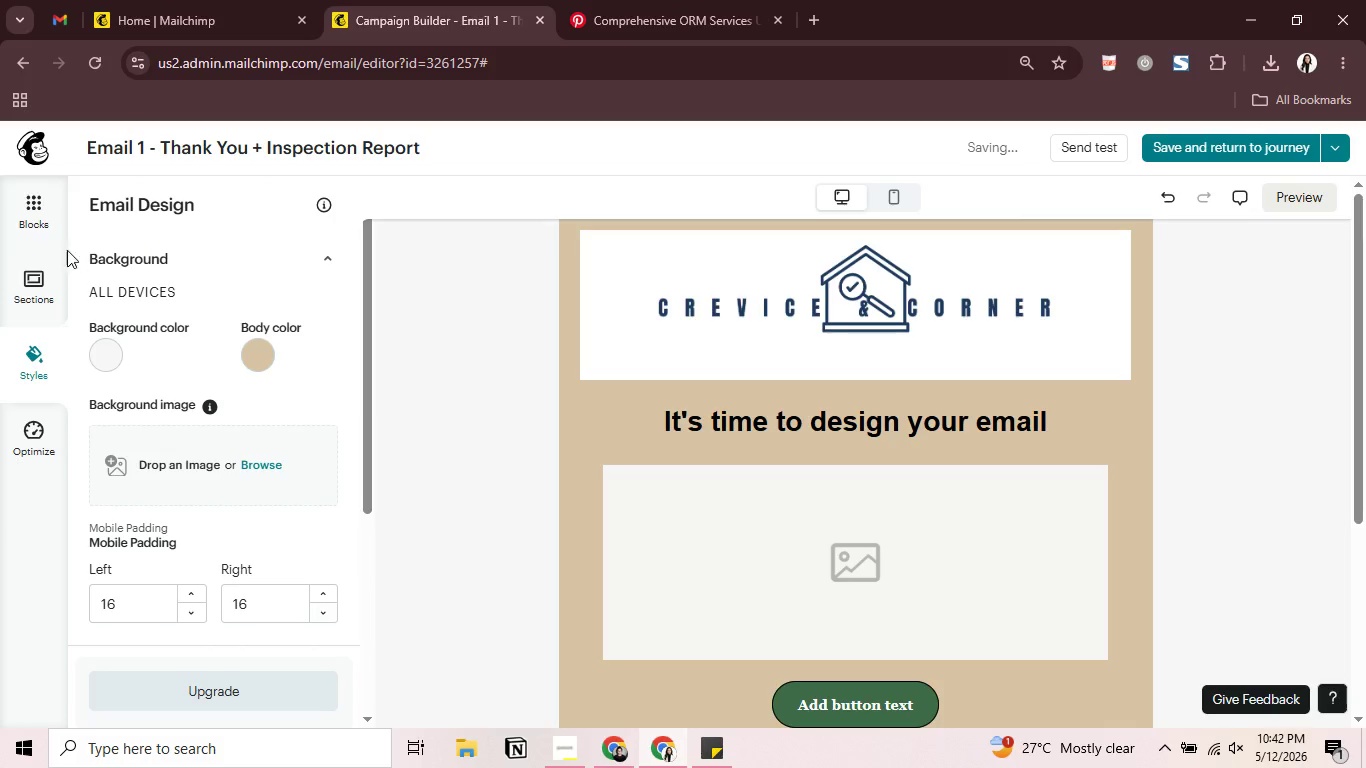 
left_click([46, 201])
 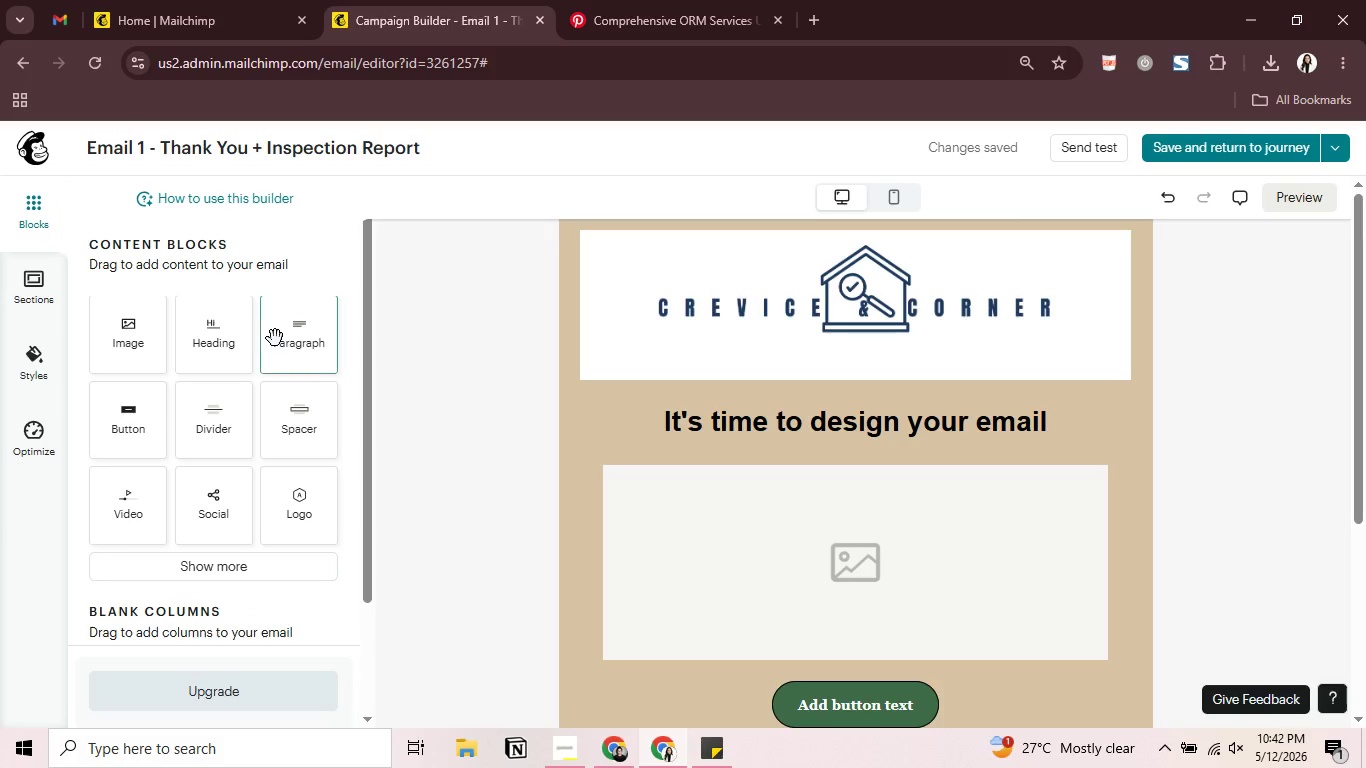 
left_click_drag(start_coordinate=[284, 336], to_coordinate=[856, 598])
 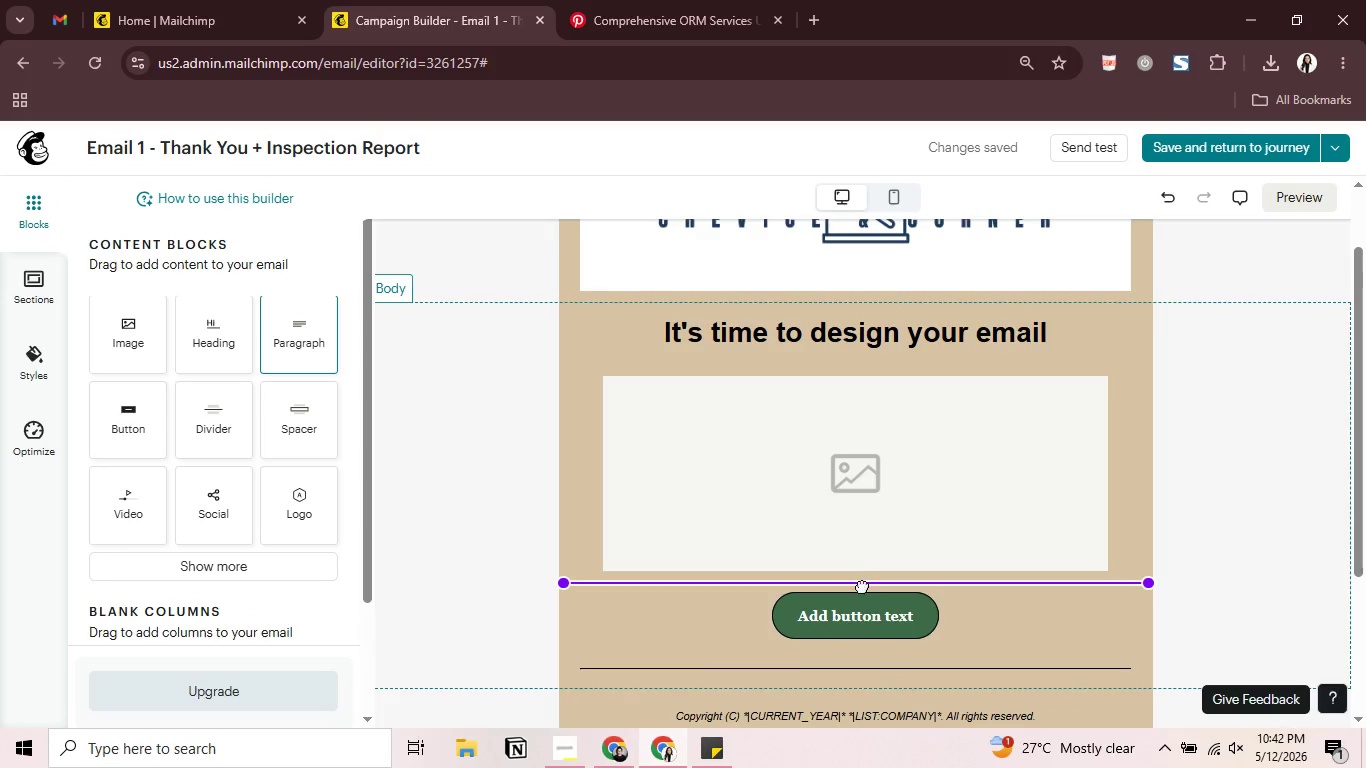 
left_click_drag(start_coordinate=[859, 594], to_coordinate=[863, 581])
 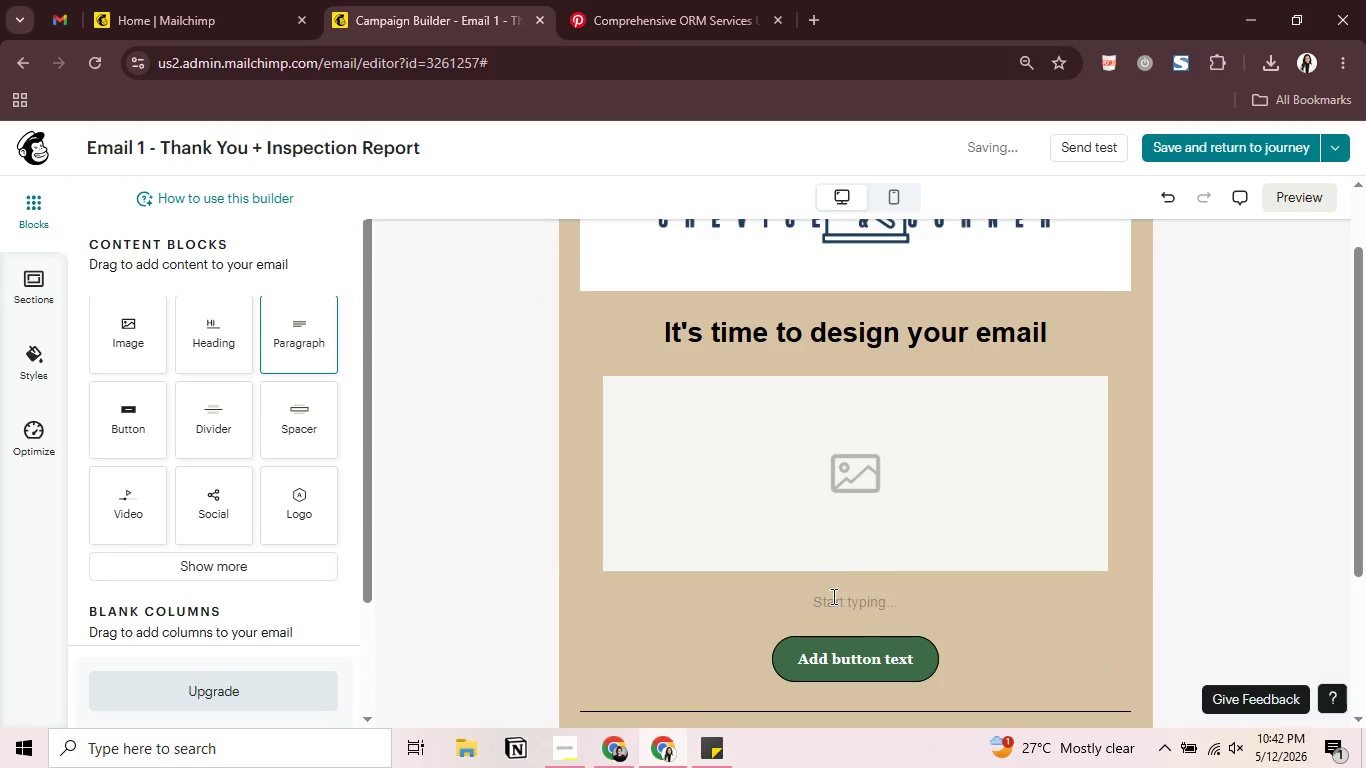 
left_click([832, 595])
 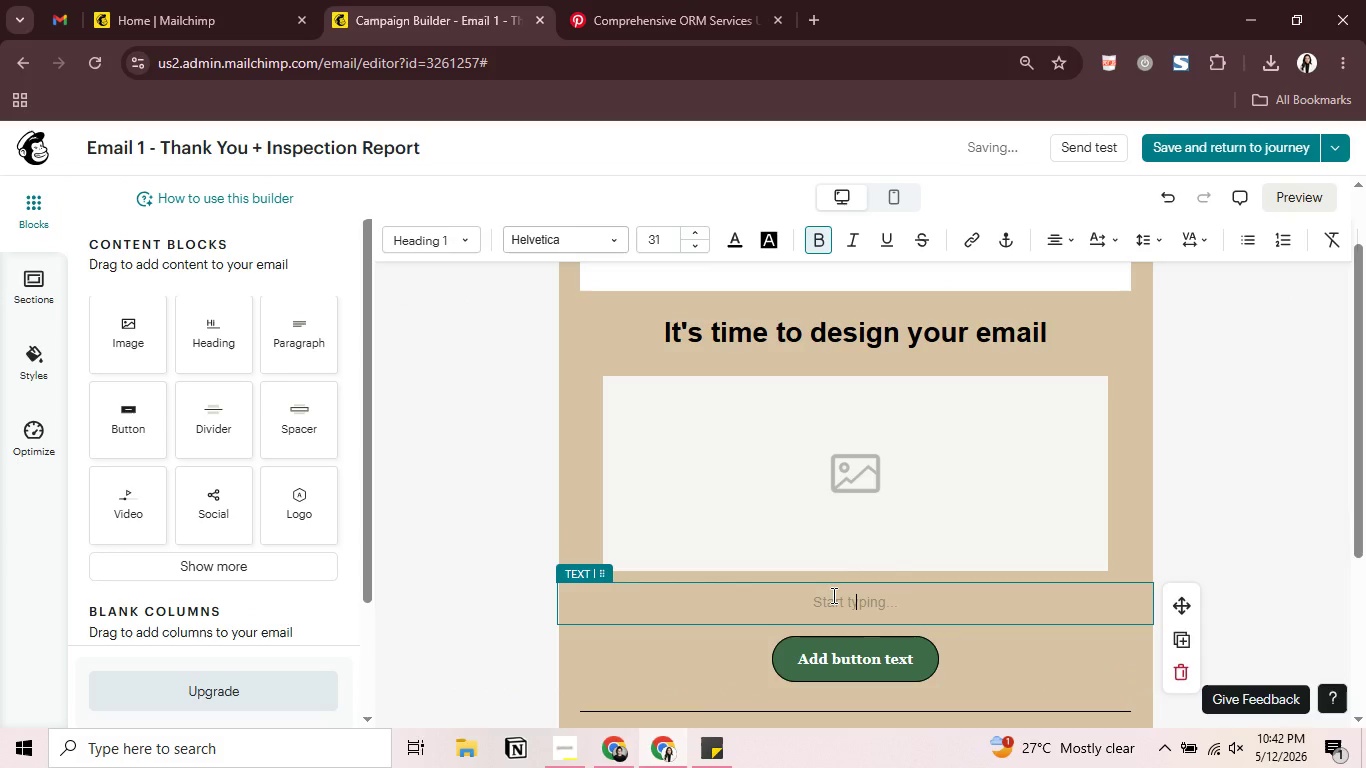 
type(Hi)
 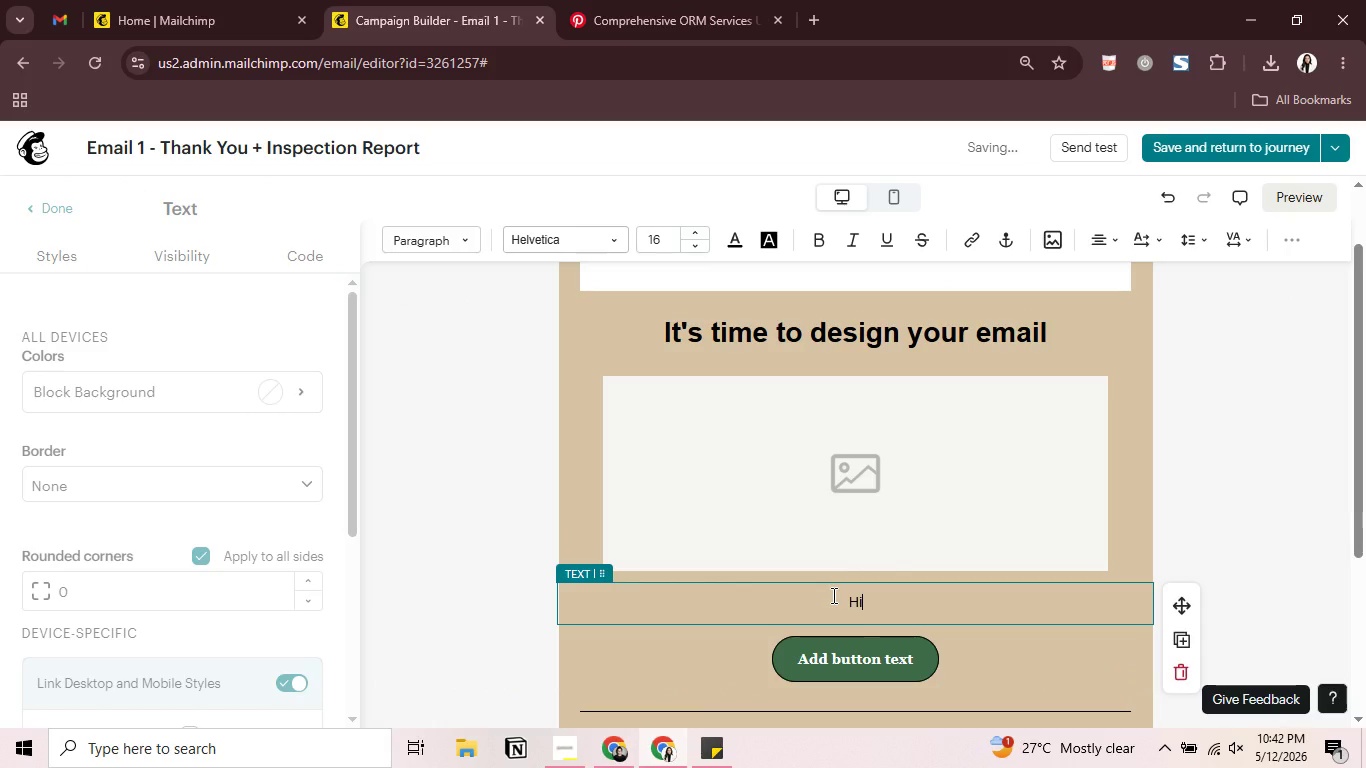 
key(Control+ControlLeft)
 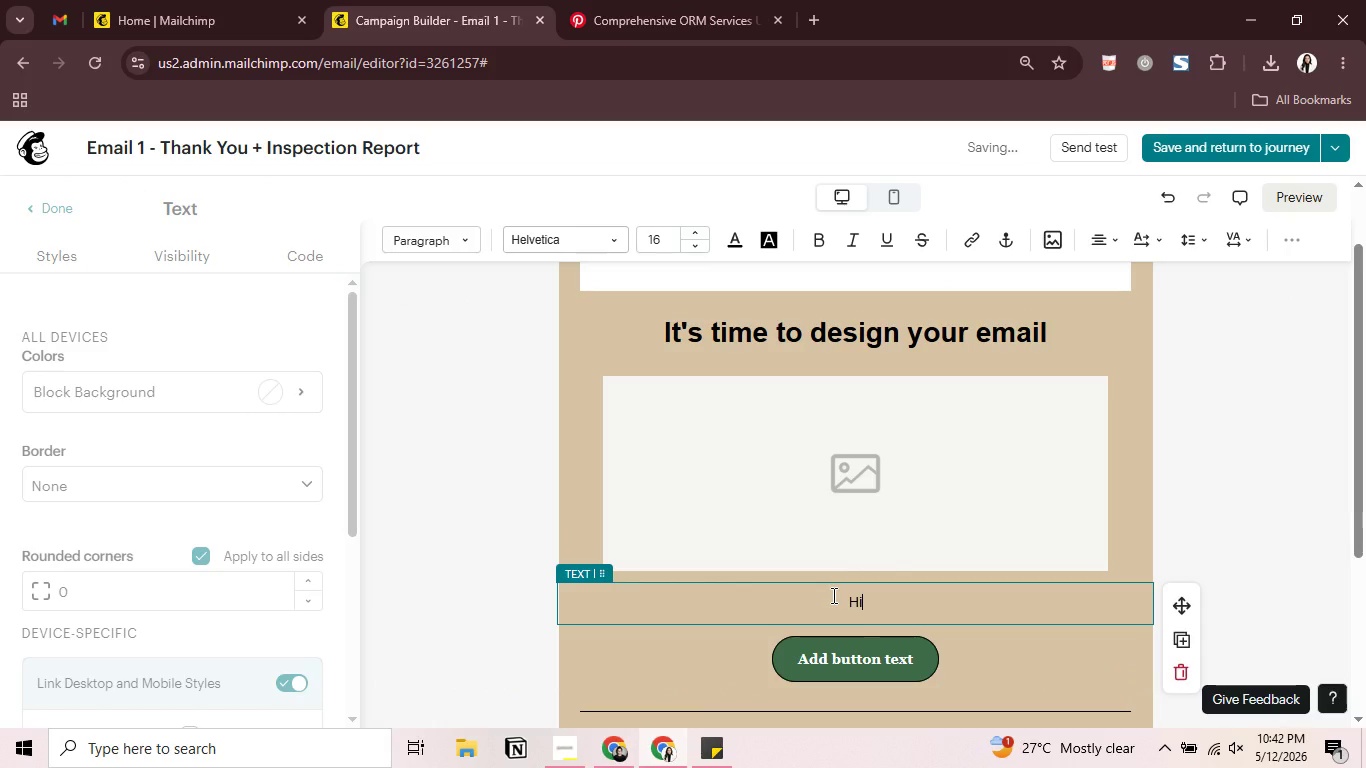 
key(Control+A)
 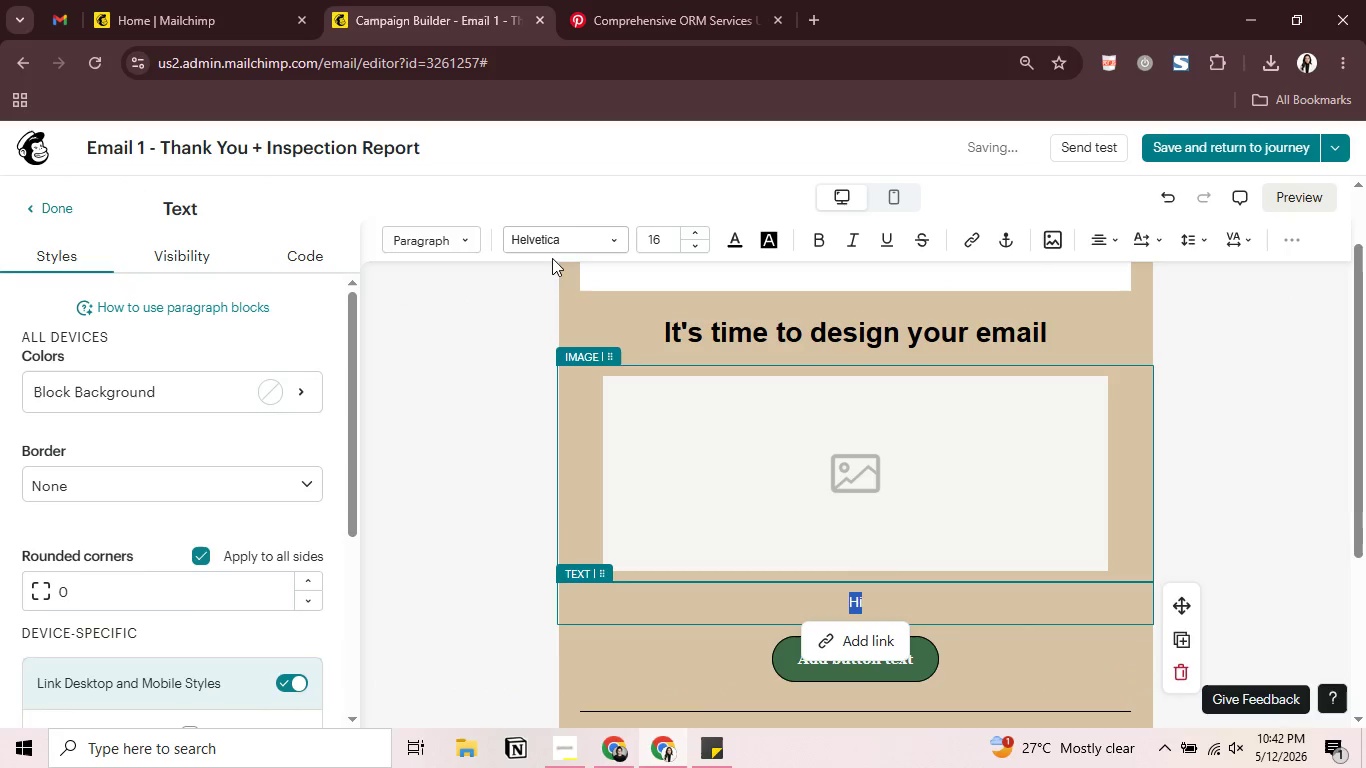 
left_click([549, 239])
 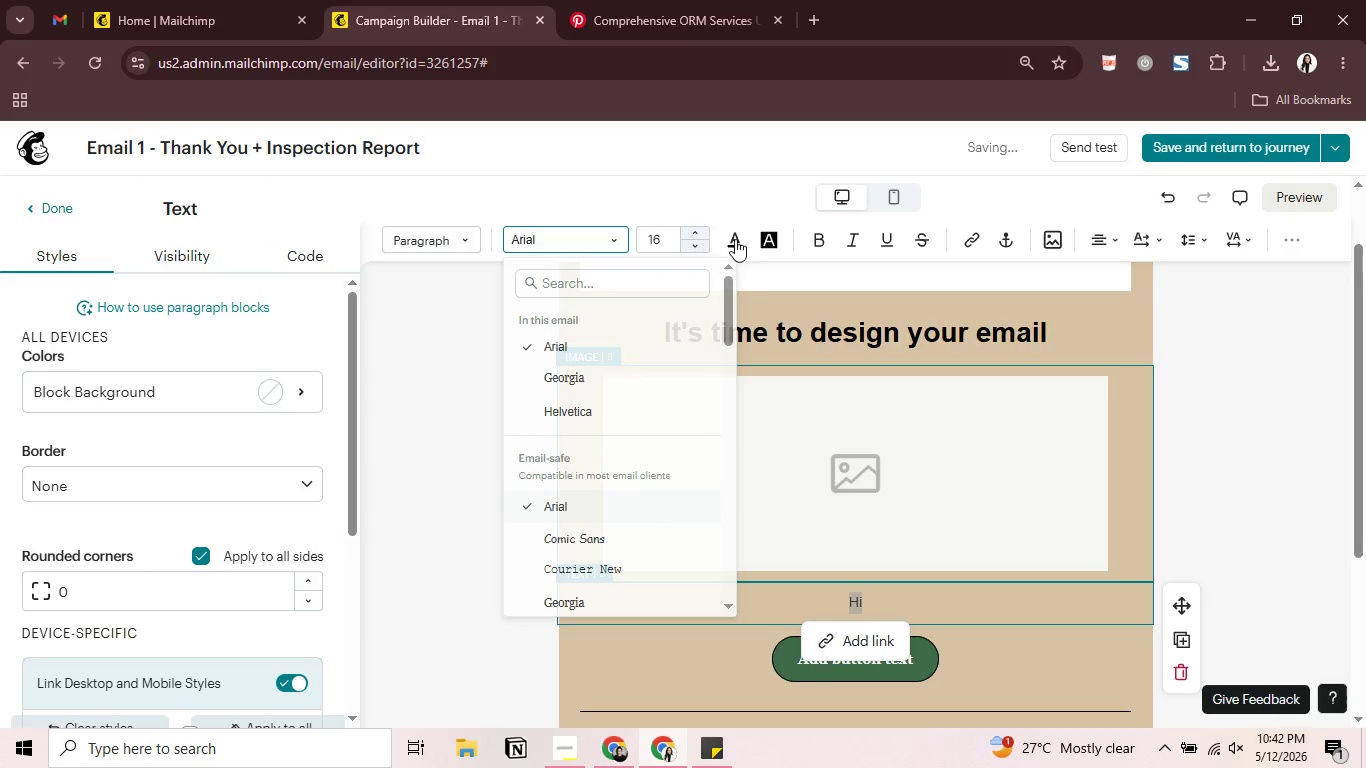 
left_click([732, 236])
 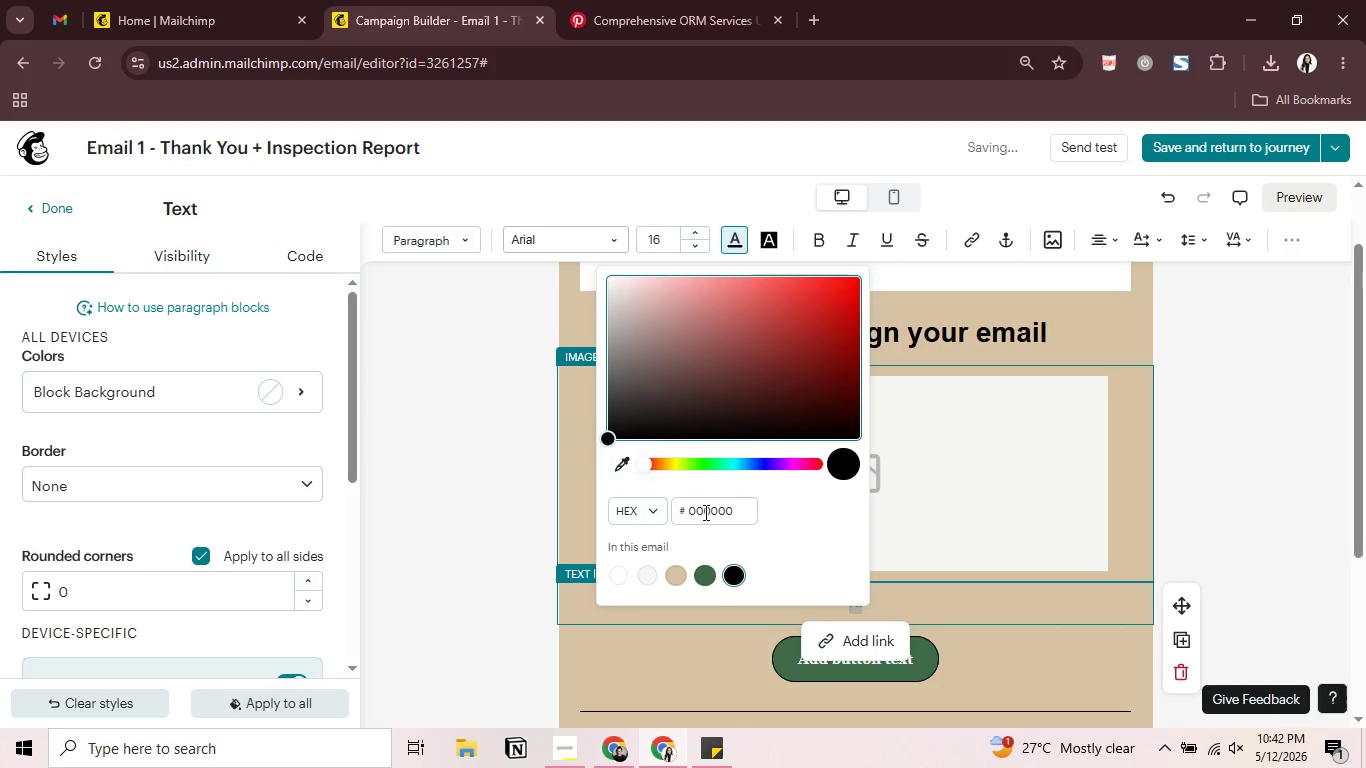 
left_click([708, 506])
 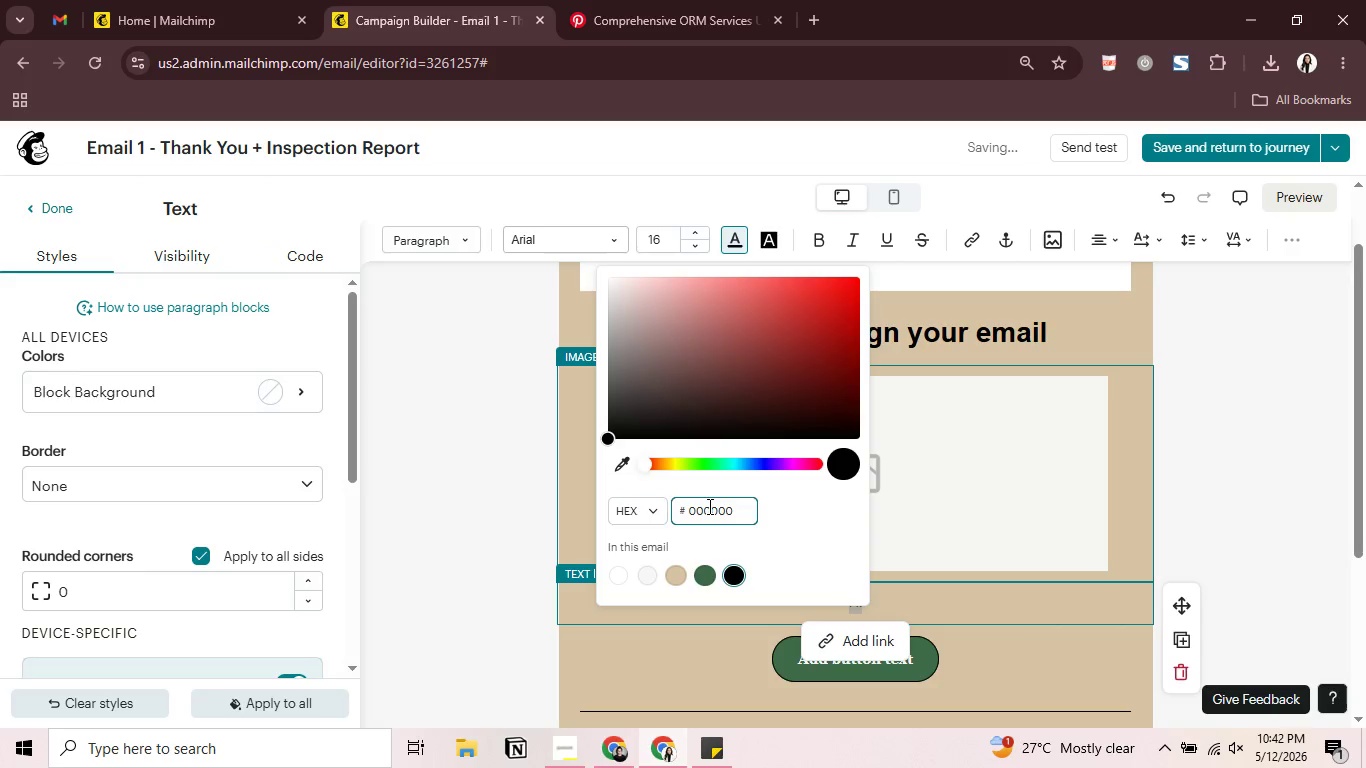 
key(Control+A)
 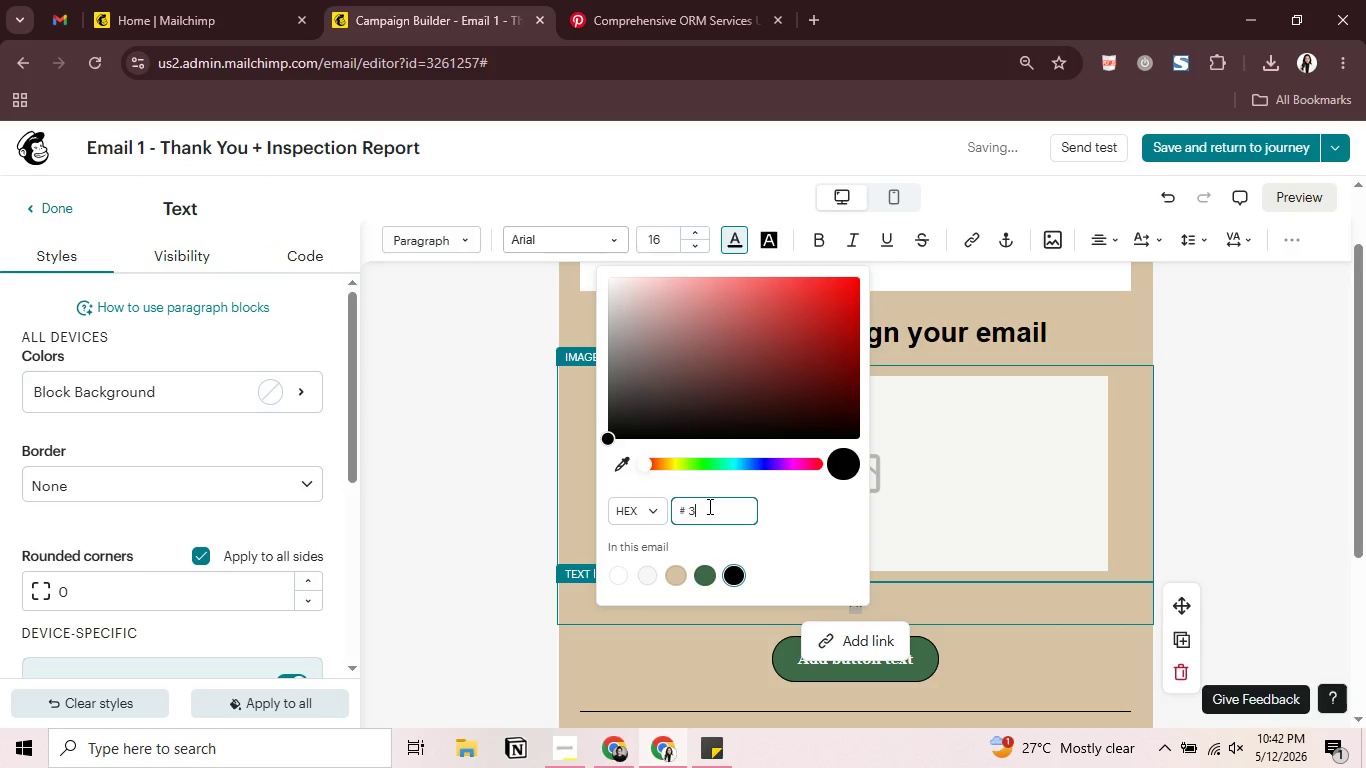 
type(33333333)
 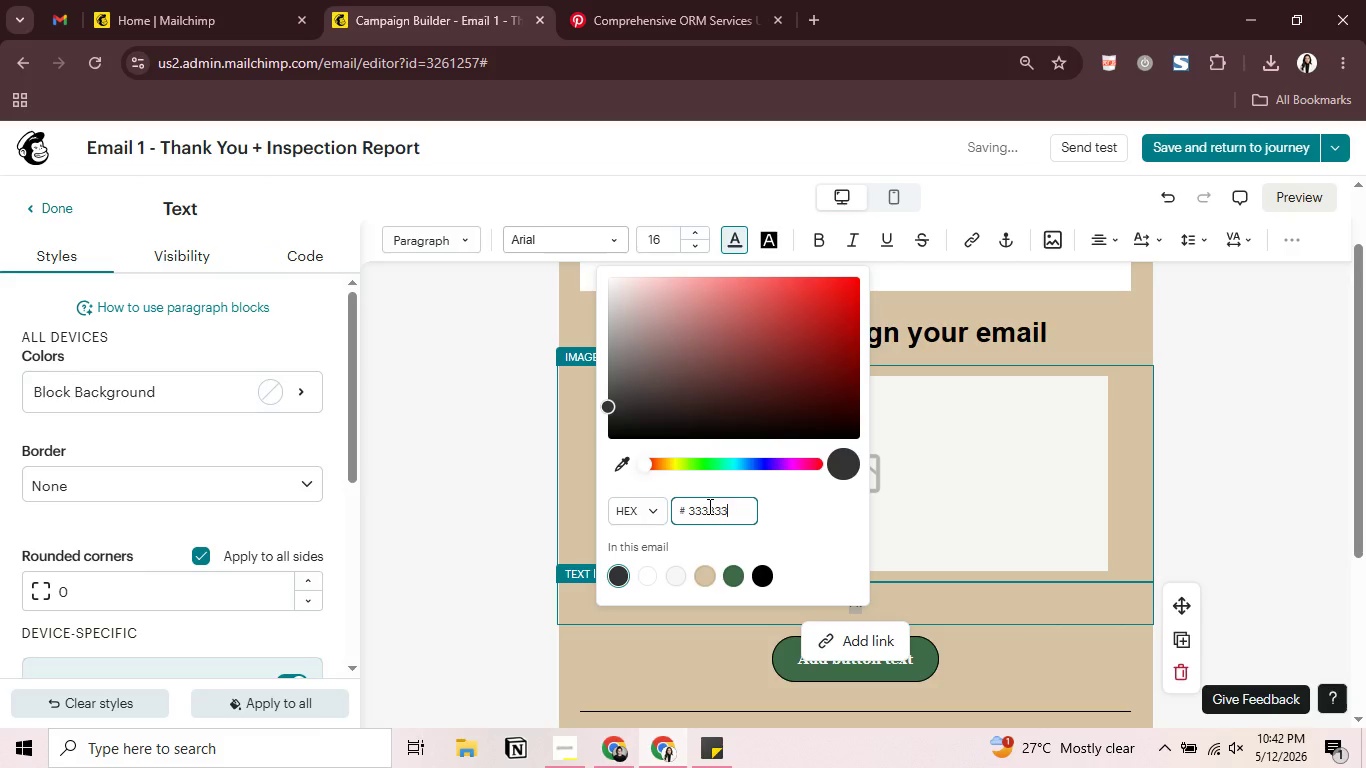 
key(Enter)
 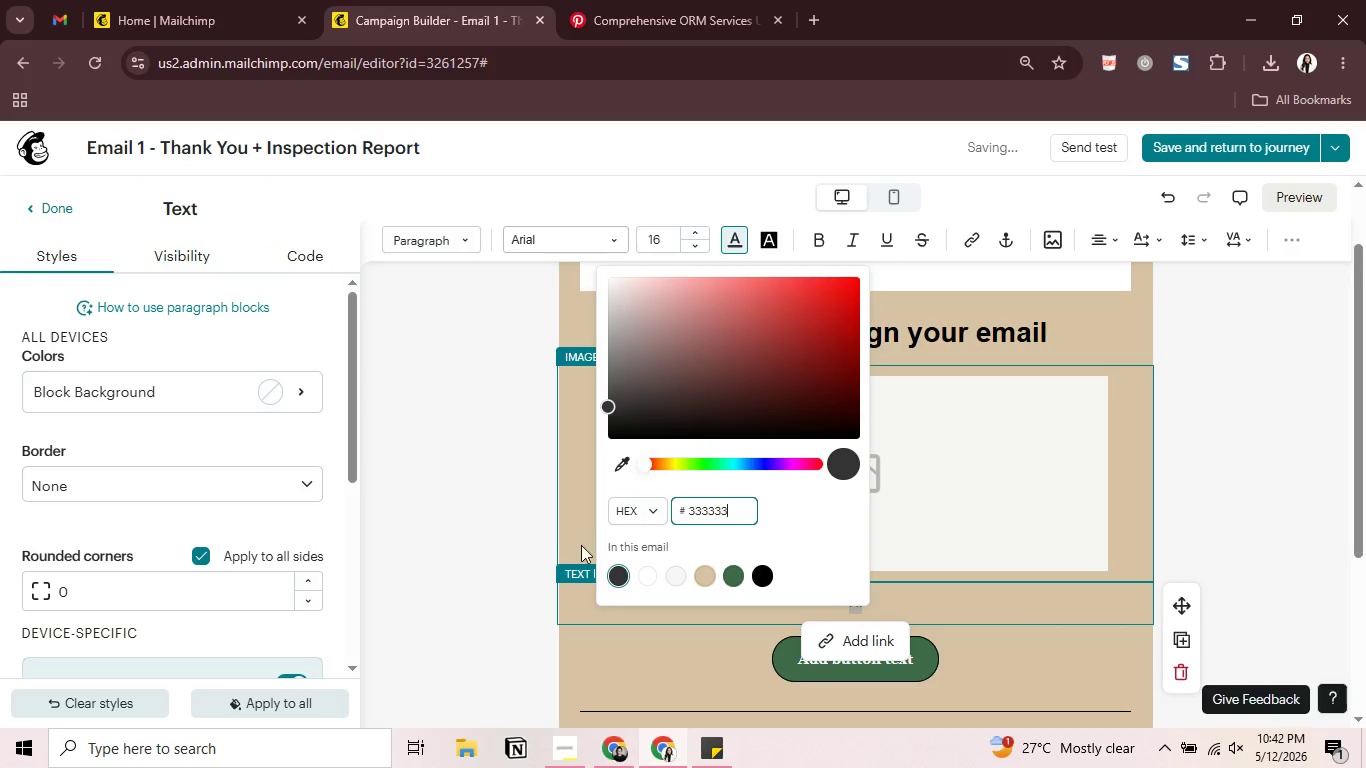 
left_click([494, 514])
 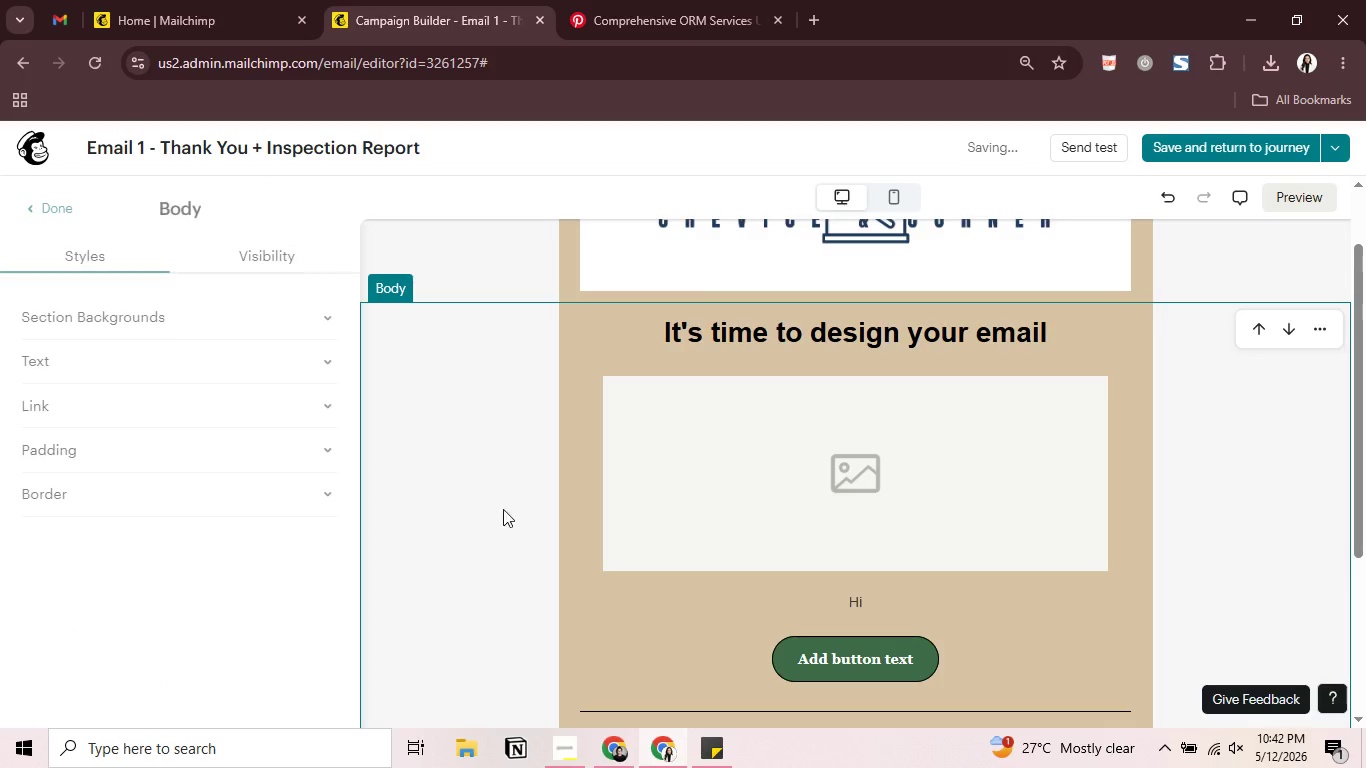 
scroll: coordinate [928, 411], scroll_direction: up, amount: 1.0
 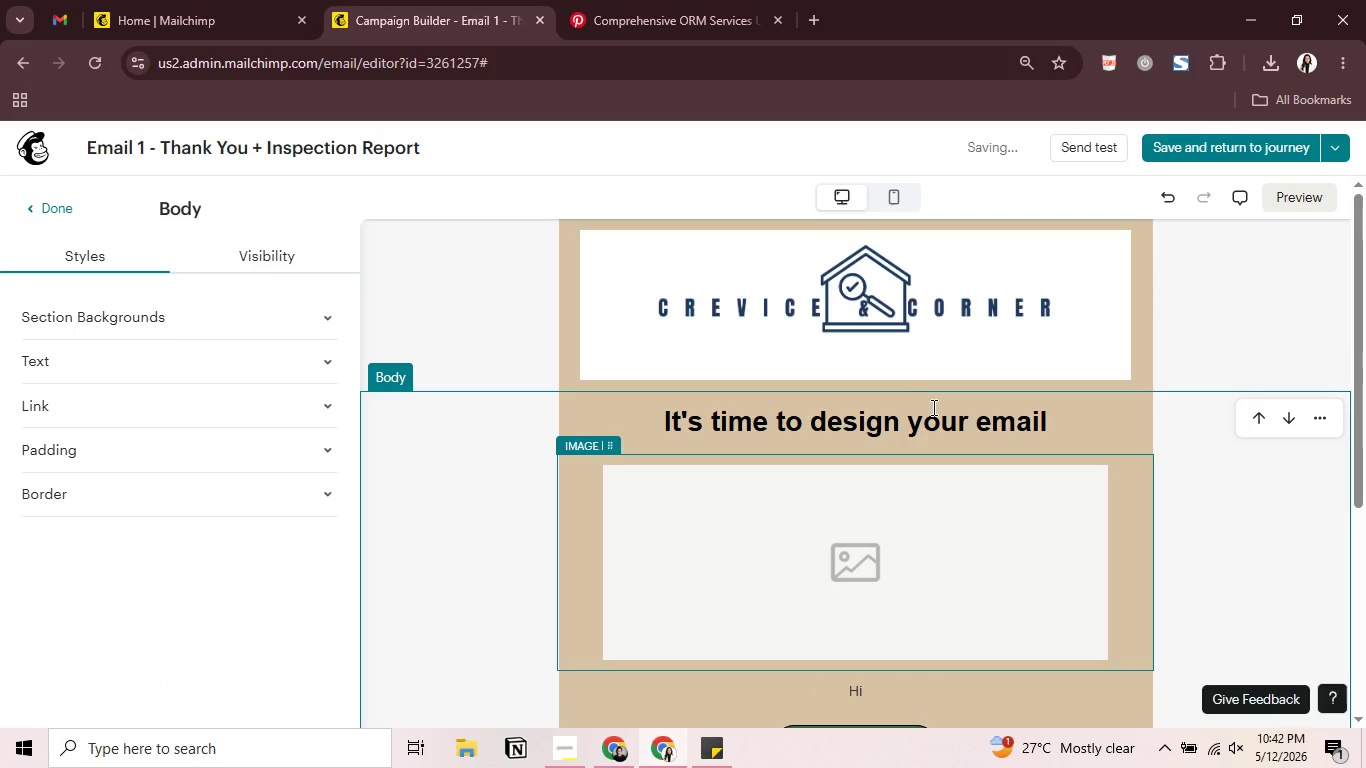 
left_click([928, 423])
 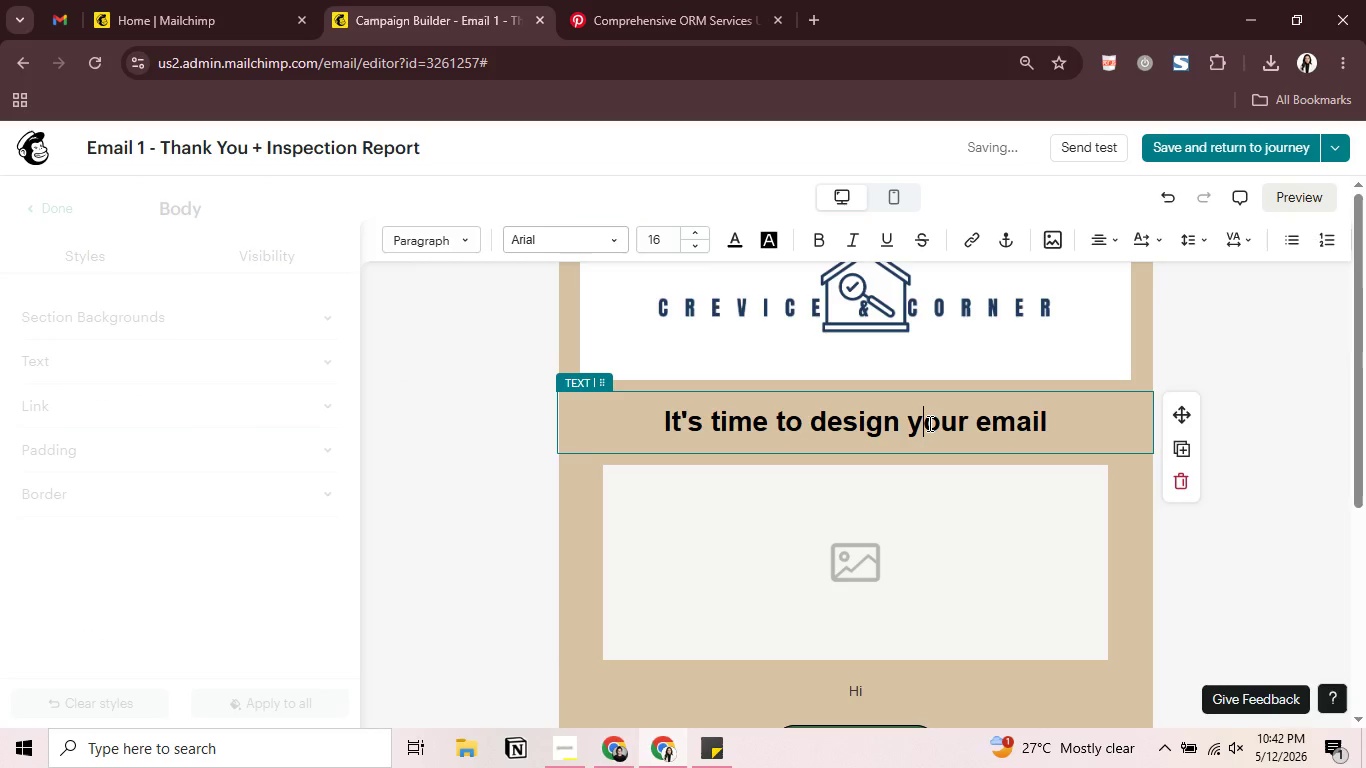 
key(Control+A)
 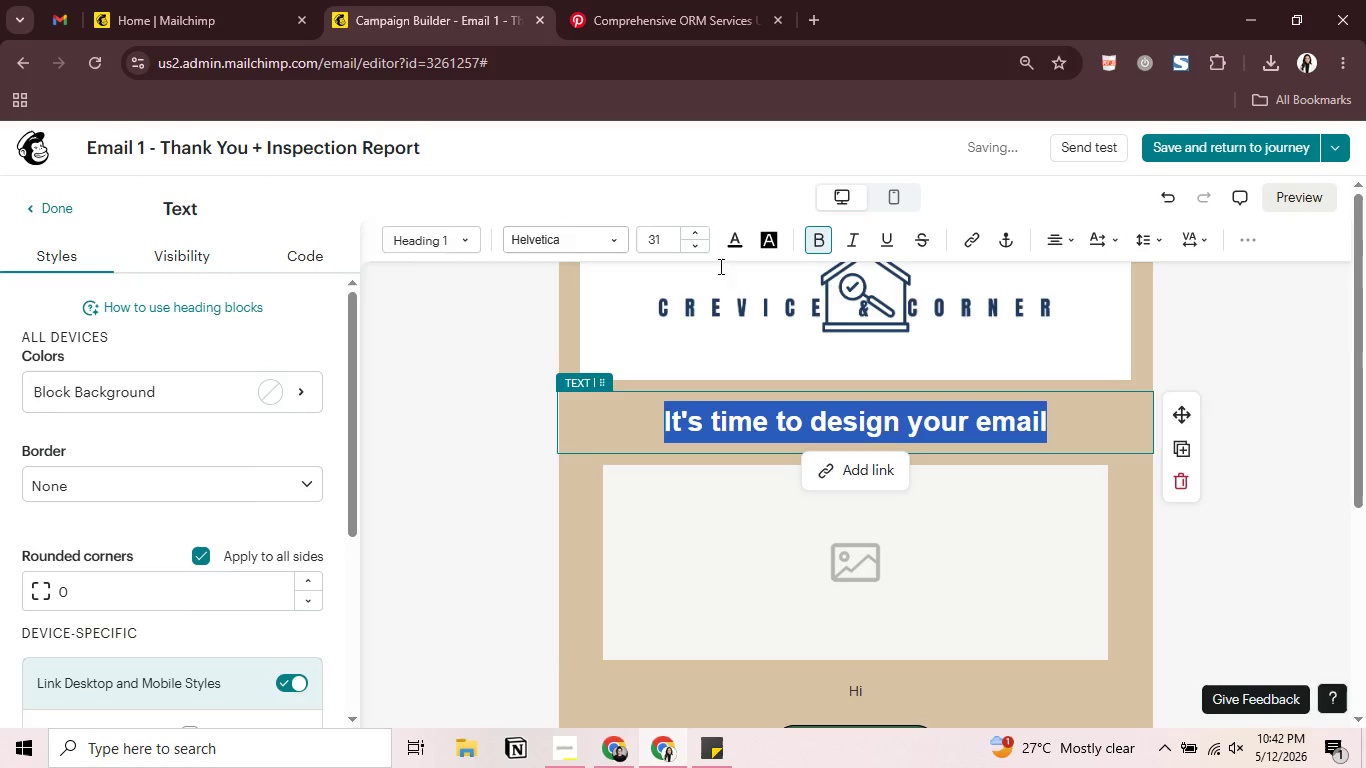 
left_click([575, 233])
 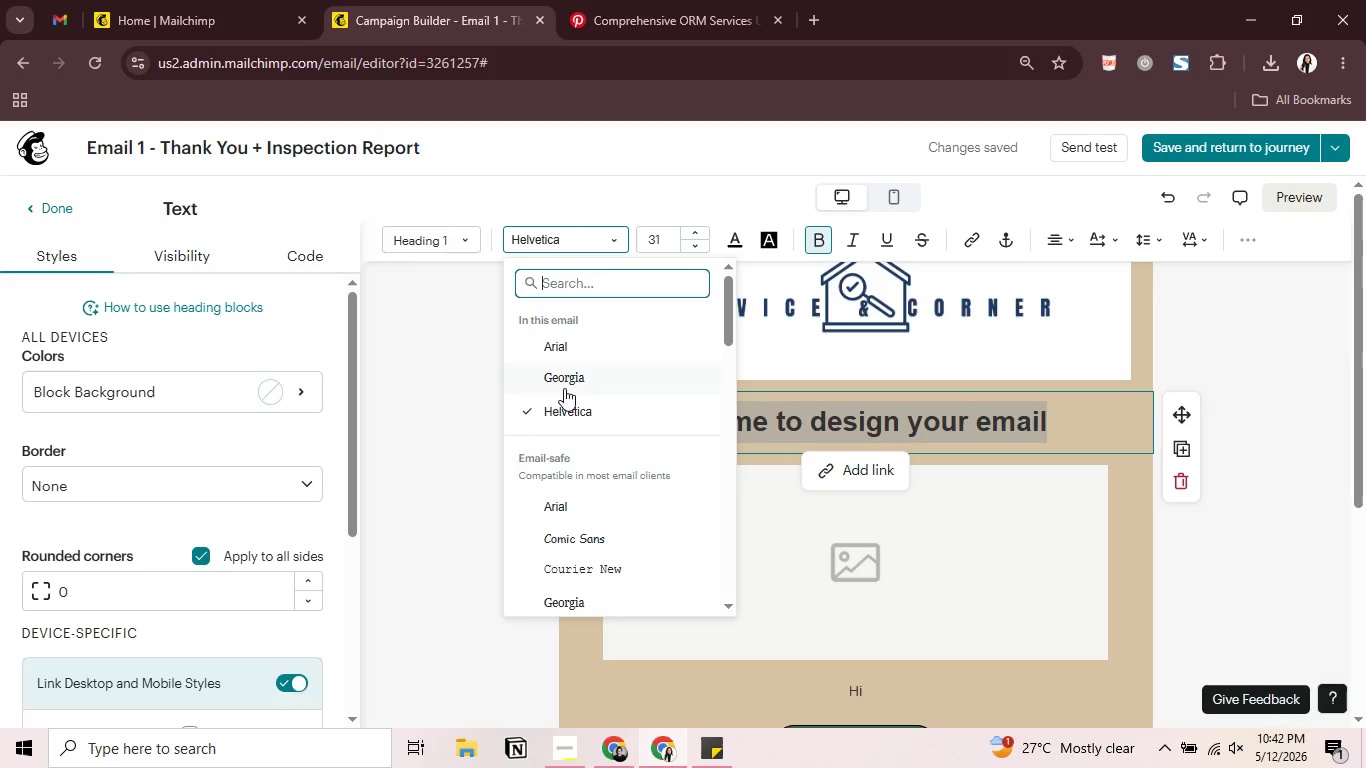 
left_click([566, 376])
 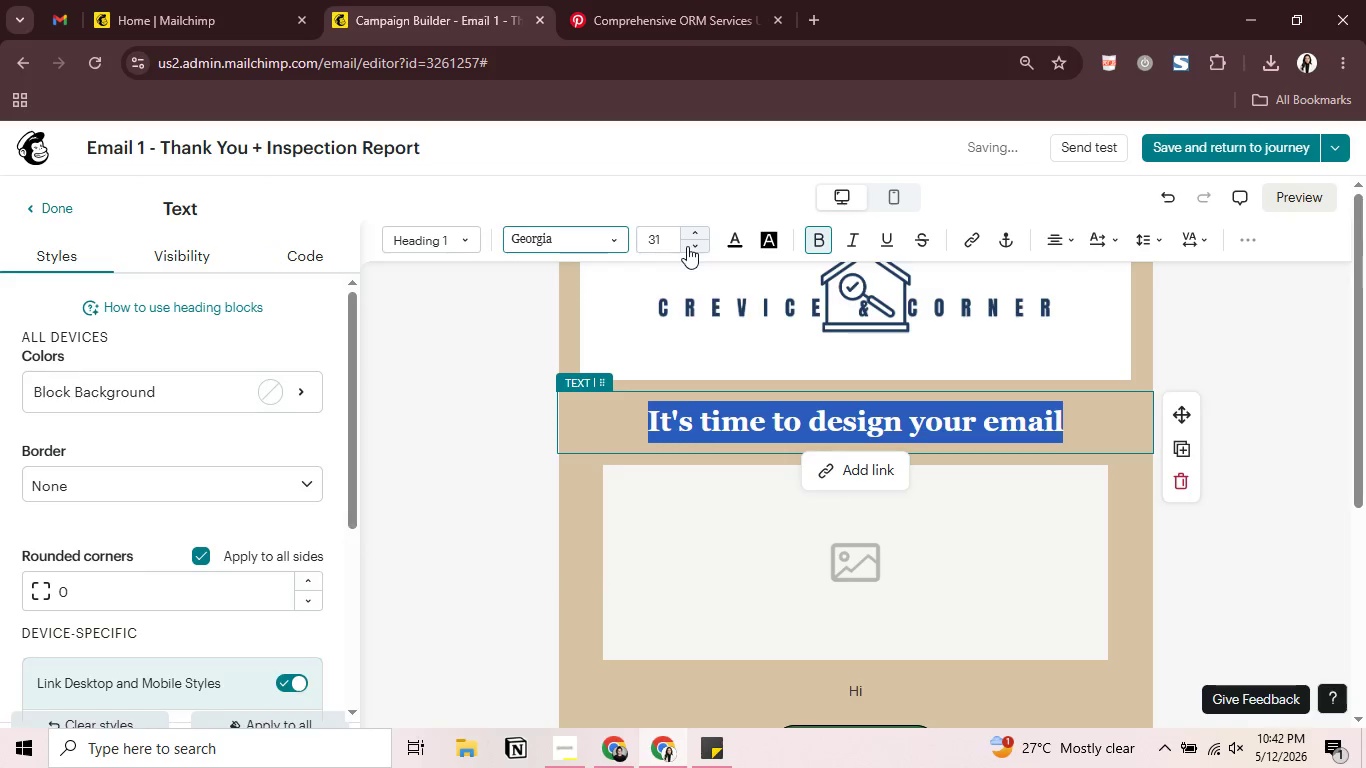 
left_click([690, 241])
 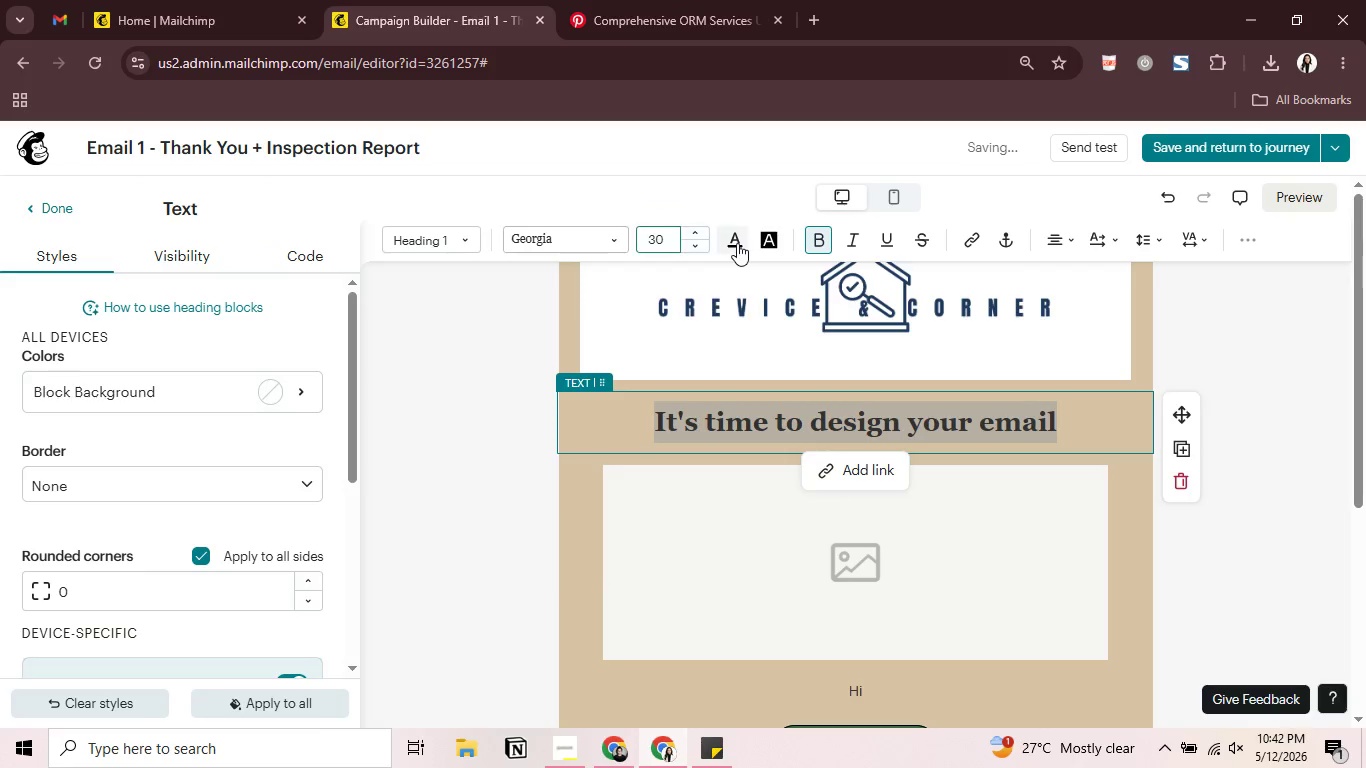 
left_click([737, 243])
 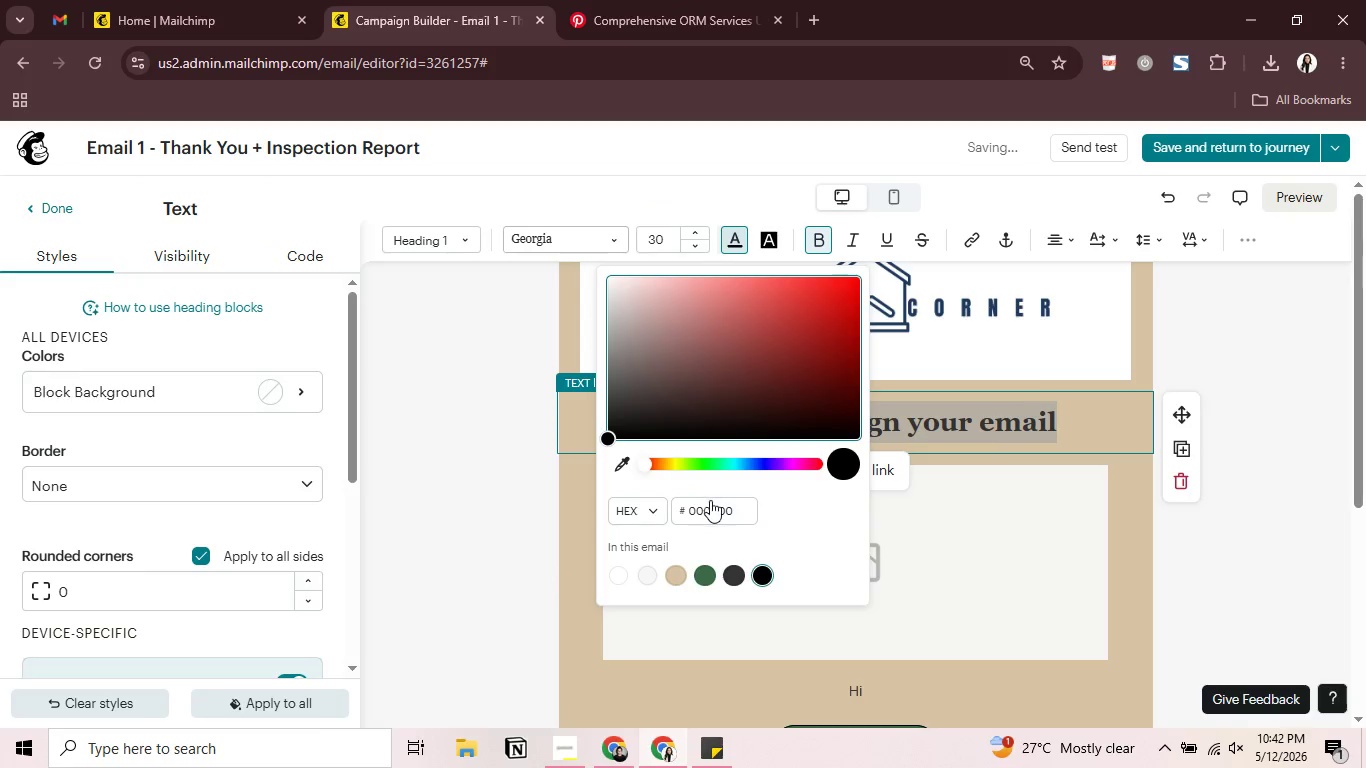 
left_click([714, 501])
 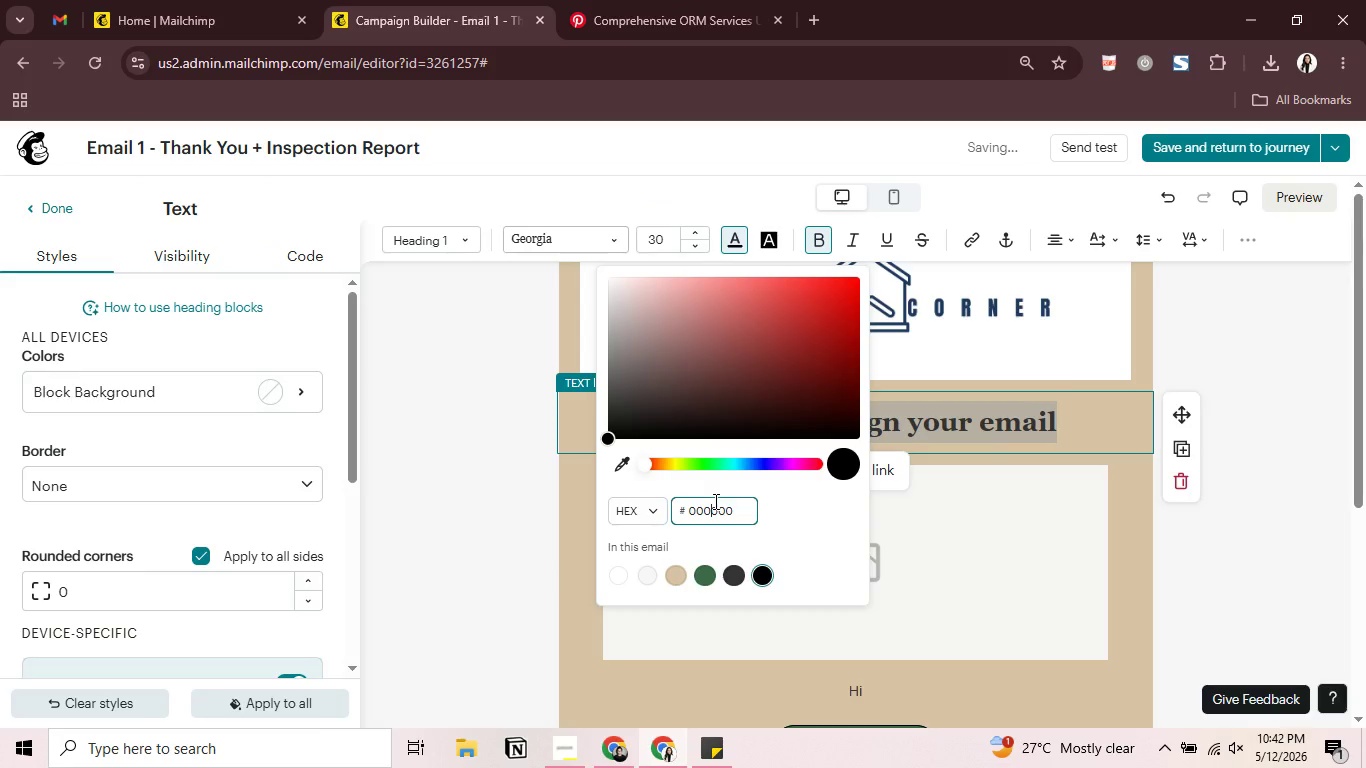 
key(Control+A)
 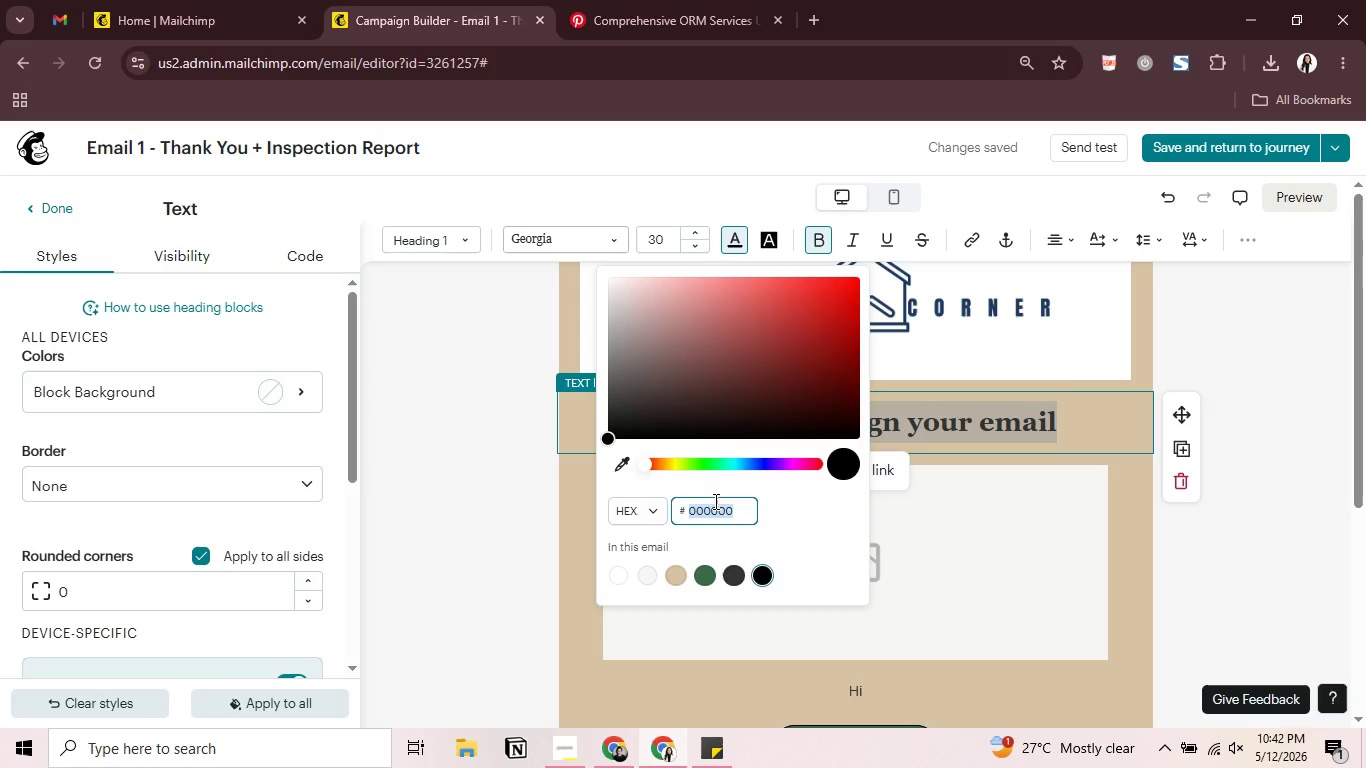 
type(1f3a5f)
 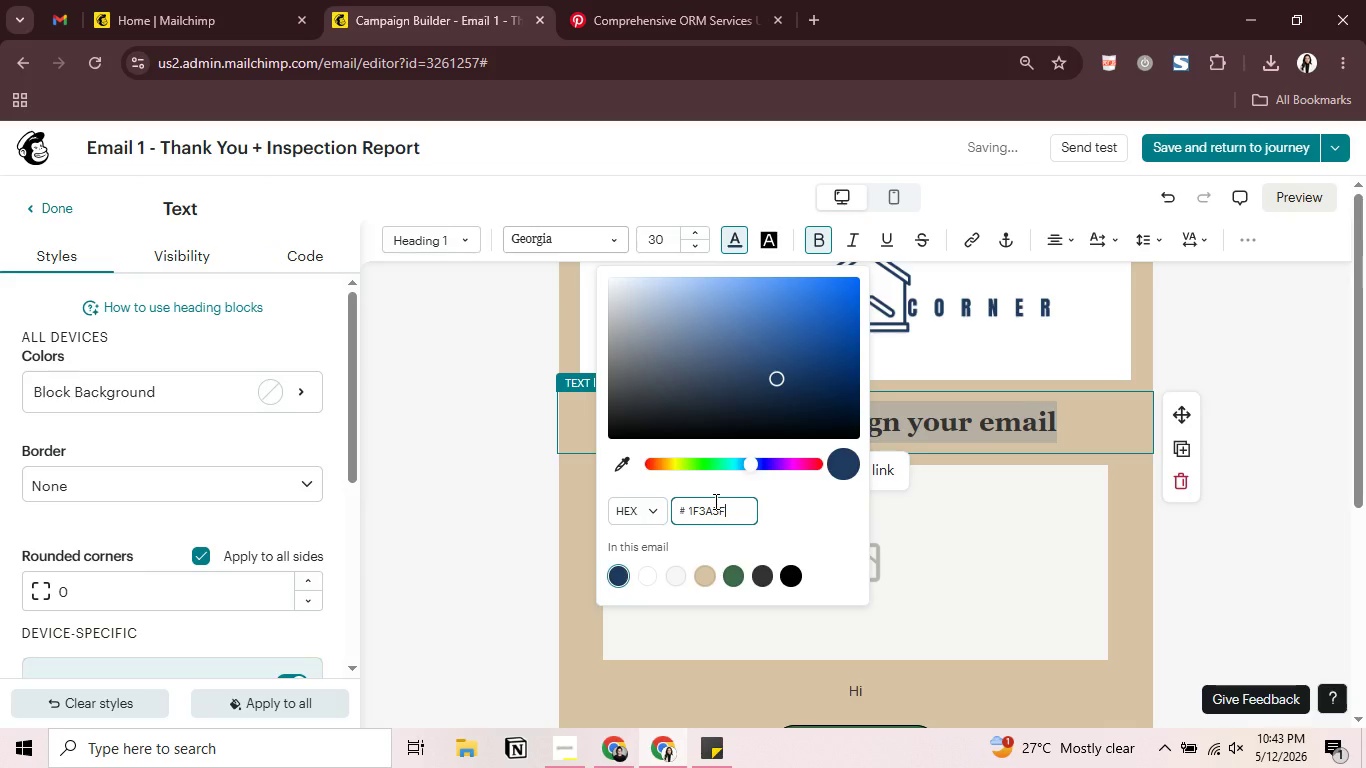 
key(Enter)
 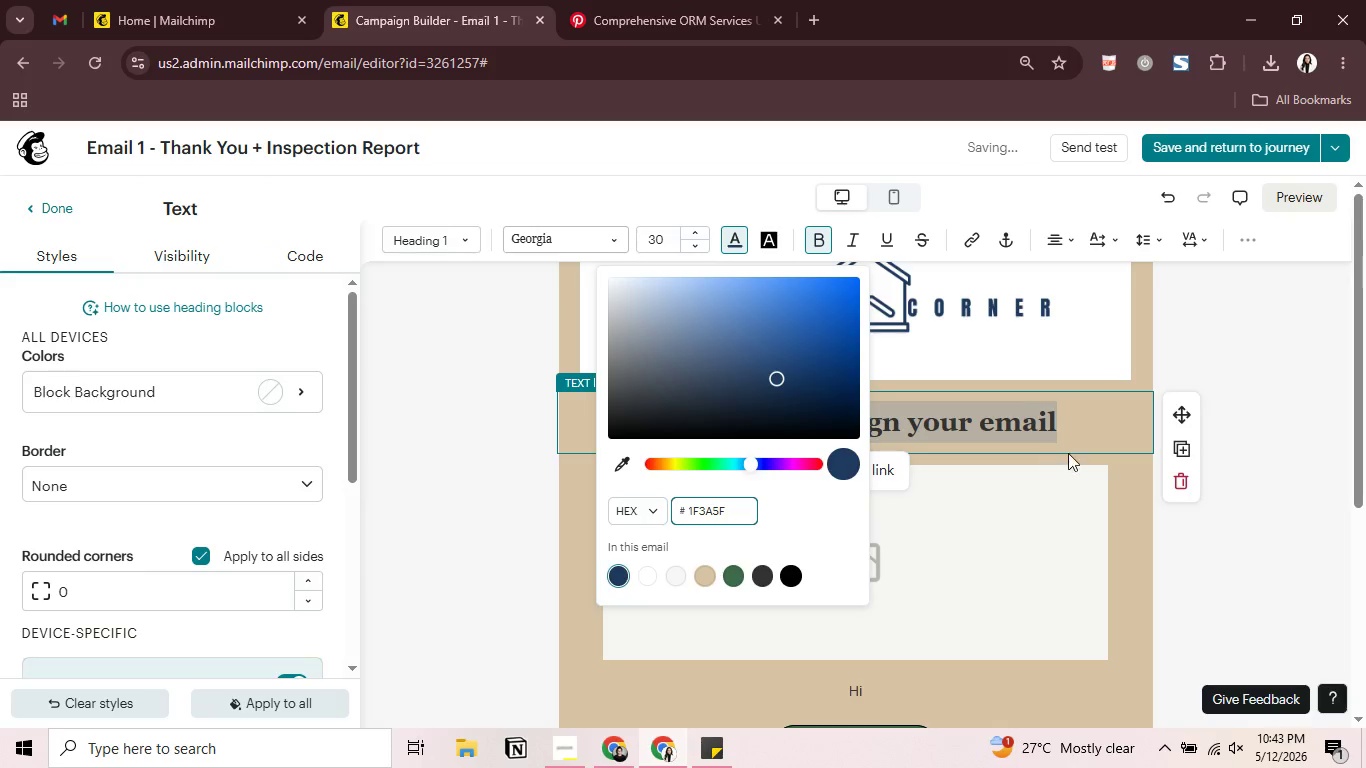 
left_click([1085, 433])
 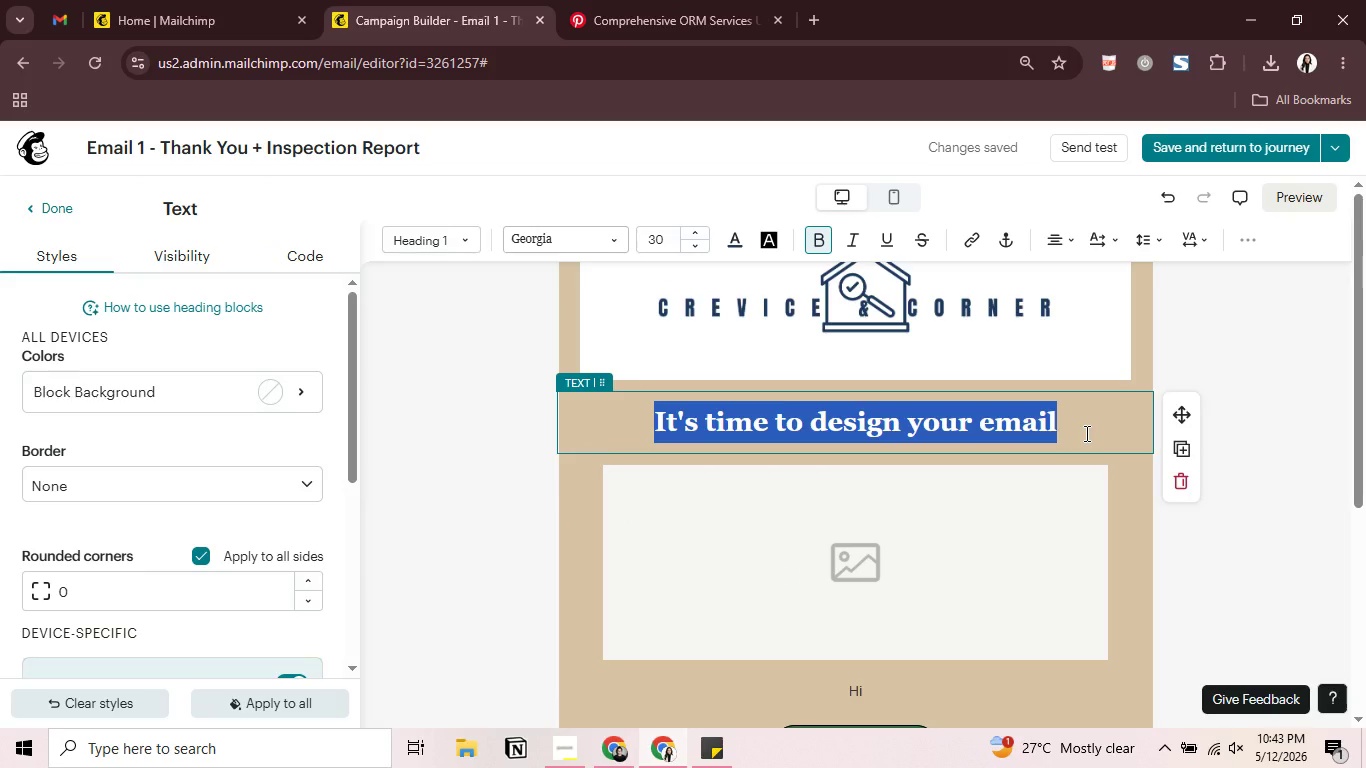 
wait(23.86)
 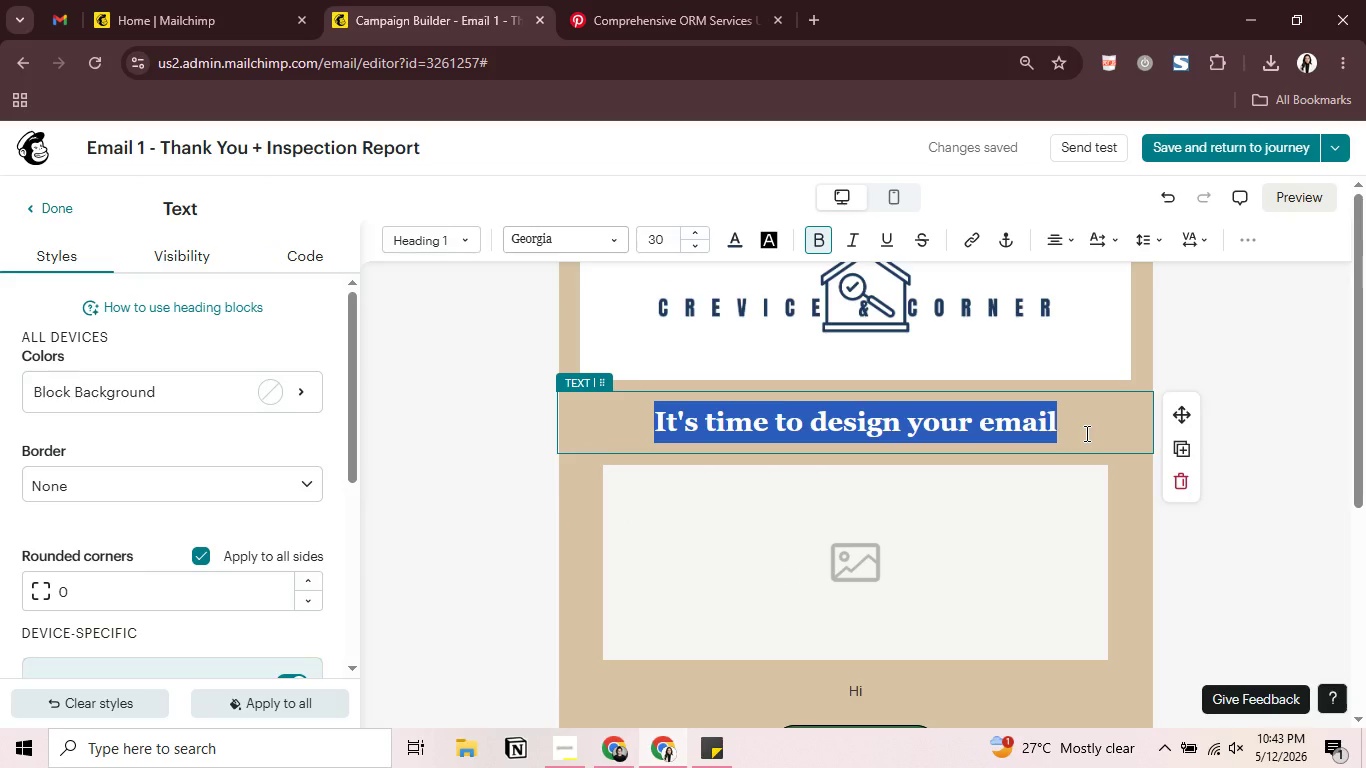 
key(Shift+ShiftRight)
 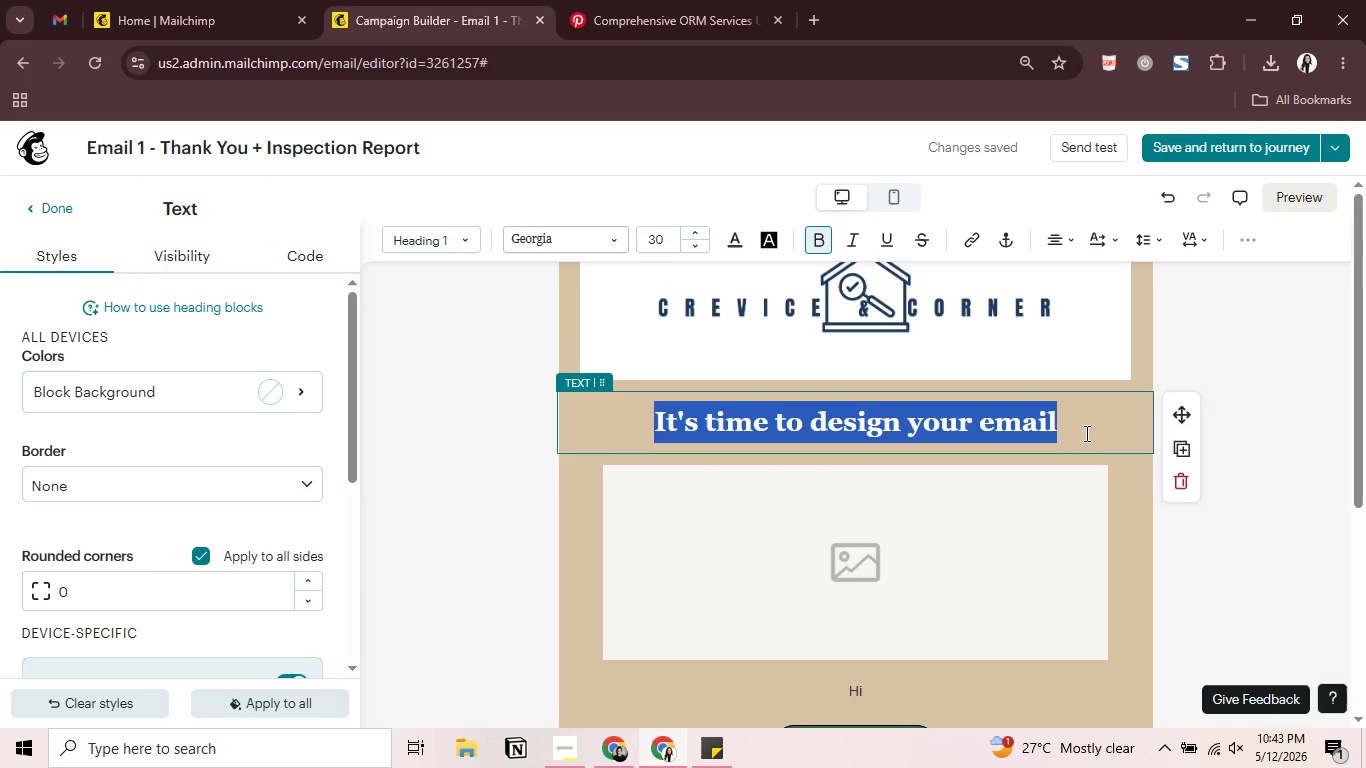 
key(Shift+Y)
 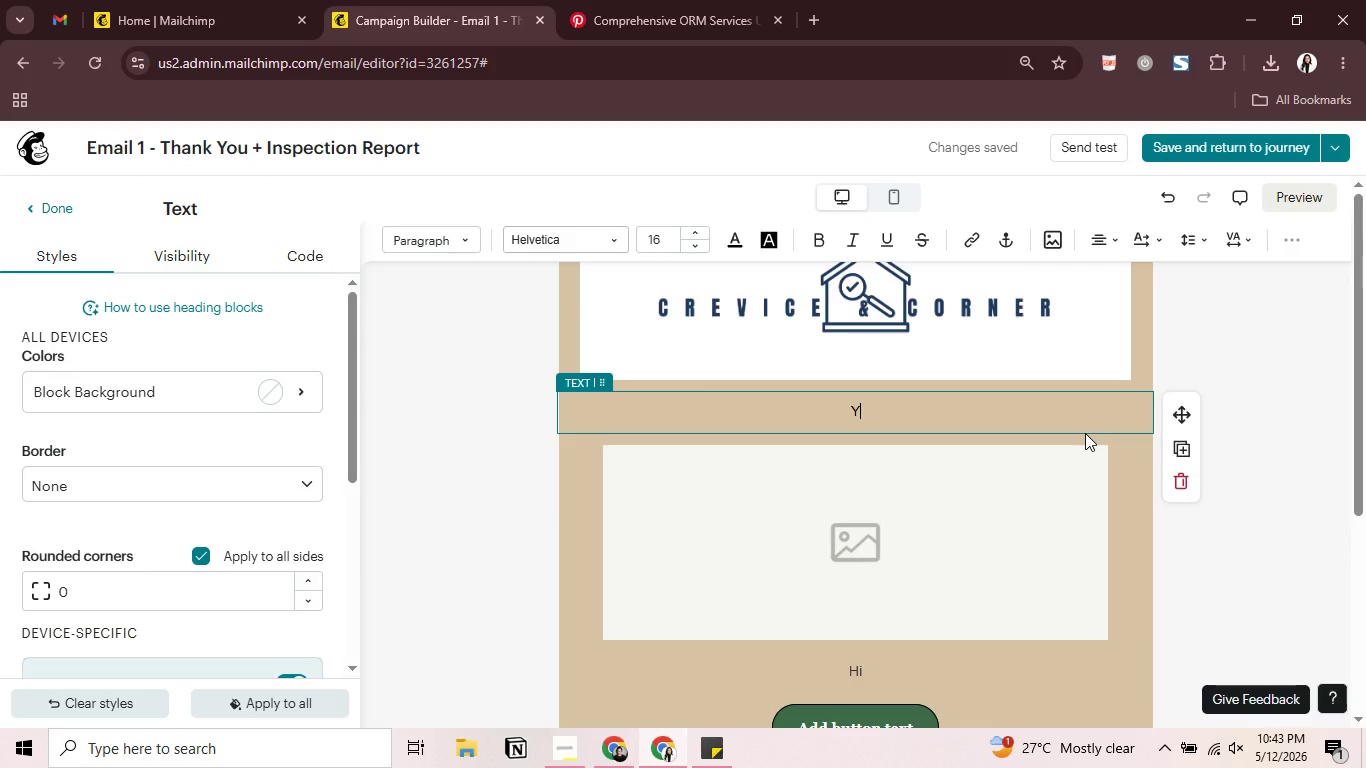 
key(Control+Z)
 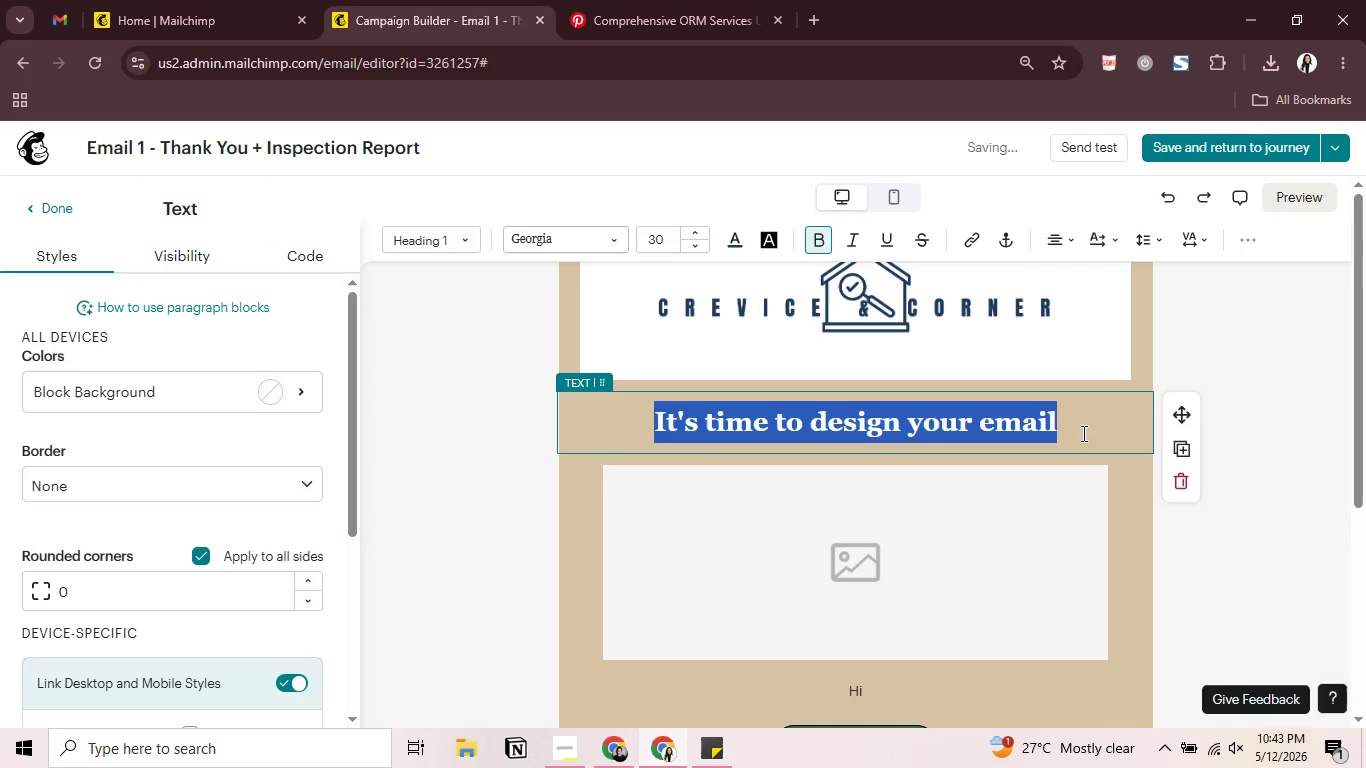 
left_click([1071, 424])
 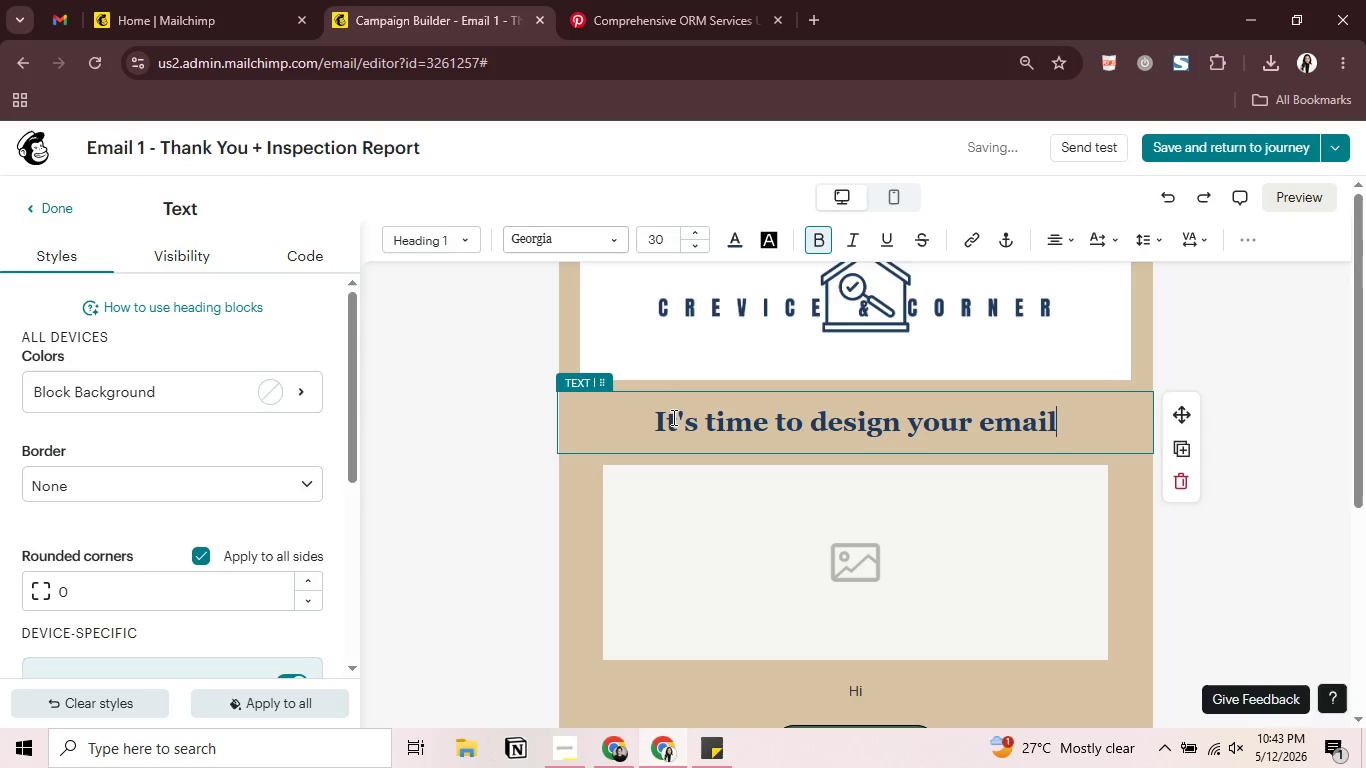 
left_click_drag(start_coordinate=[669, 420], to_coordinate=[1092, 416])
 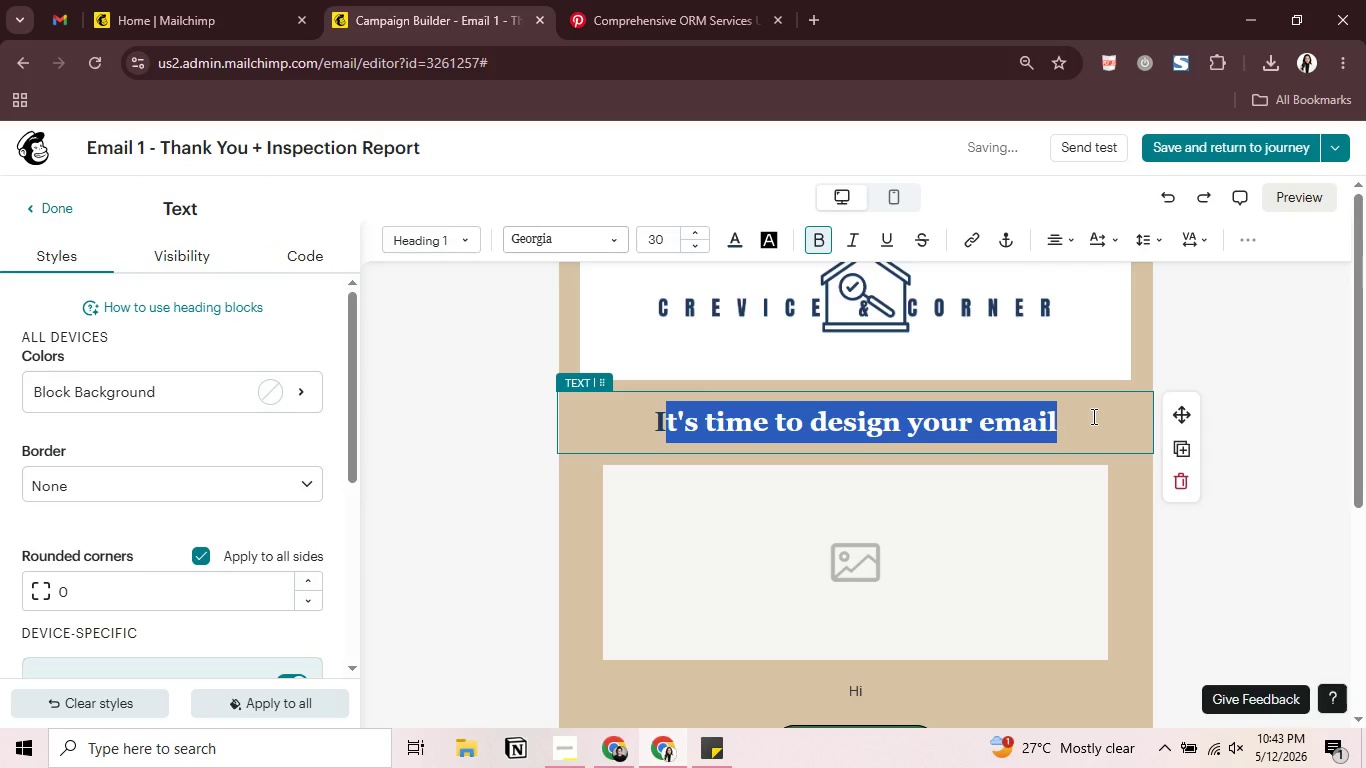 
key(Backspace)
type(Your h)
key(Backspace)
key(Backspace)
key(Backspace)
 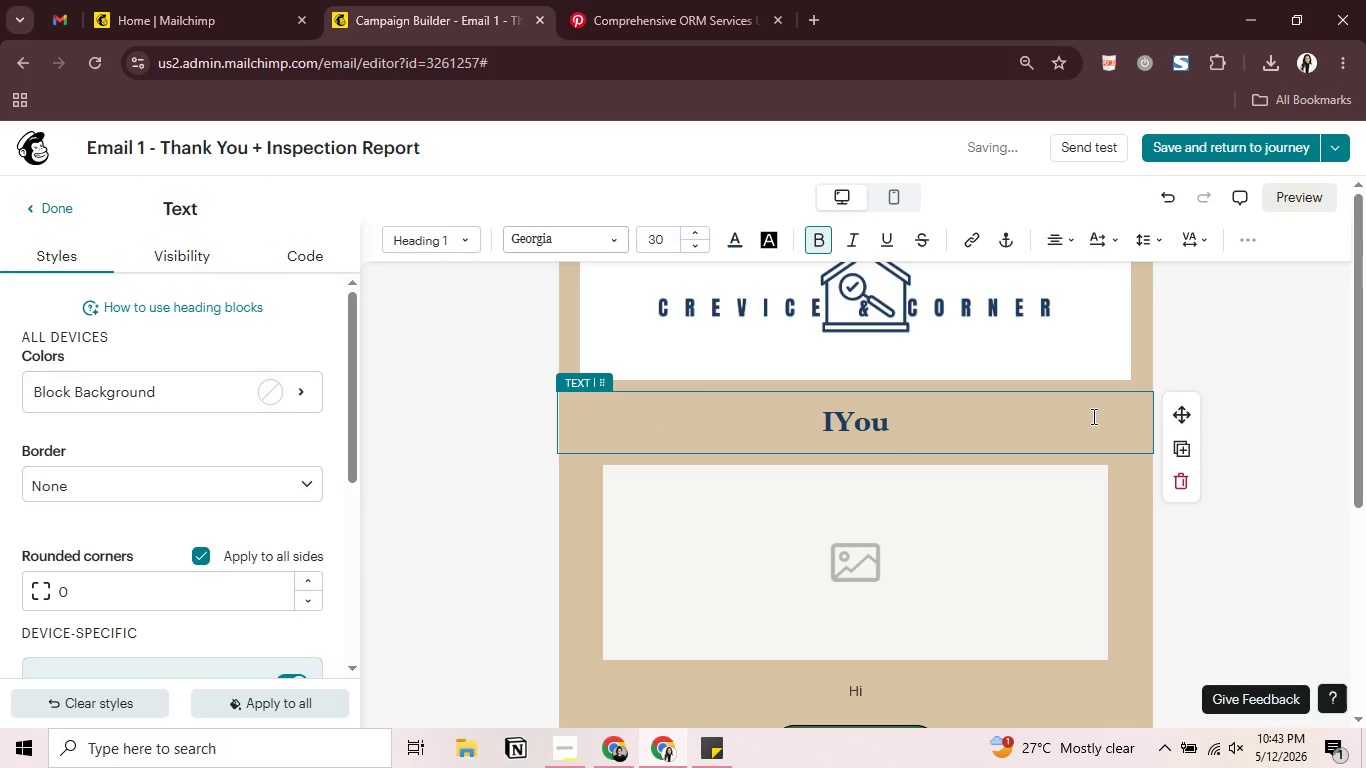 
key(ArrowUp)
 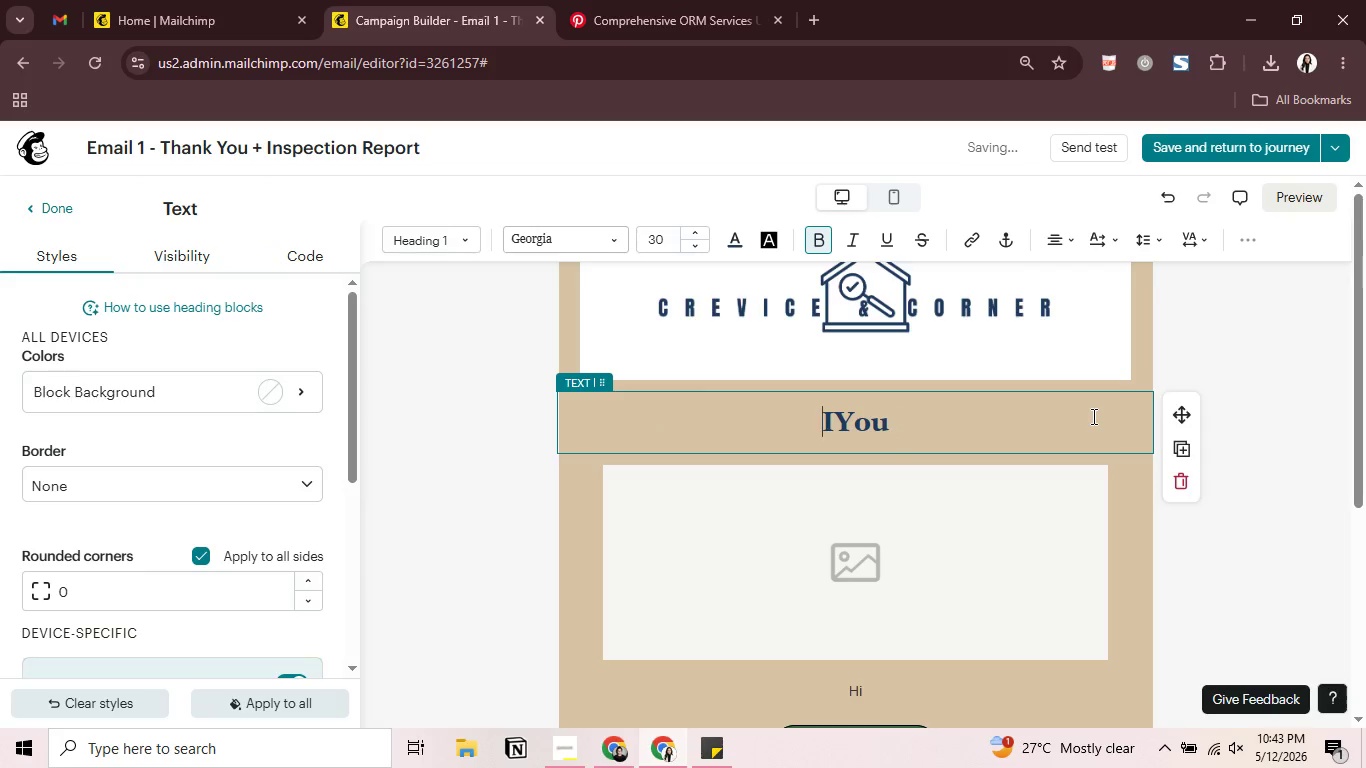 
key(Backspace)
 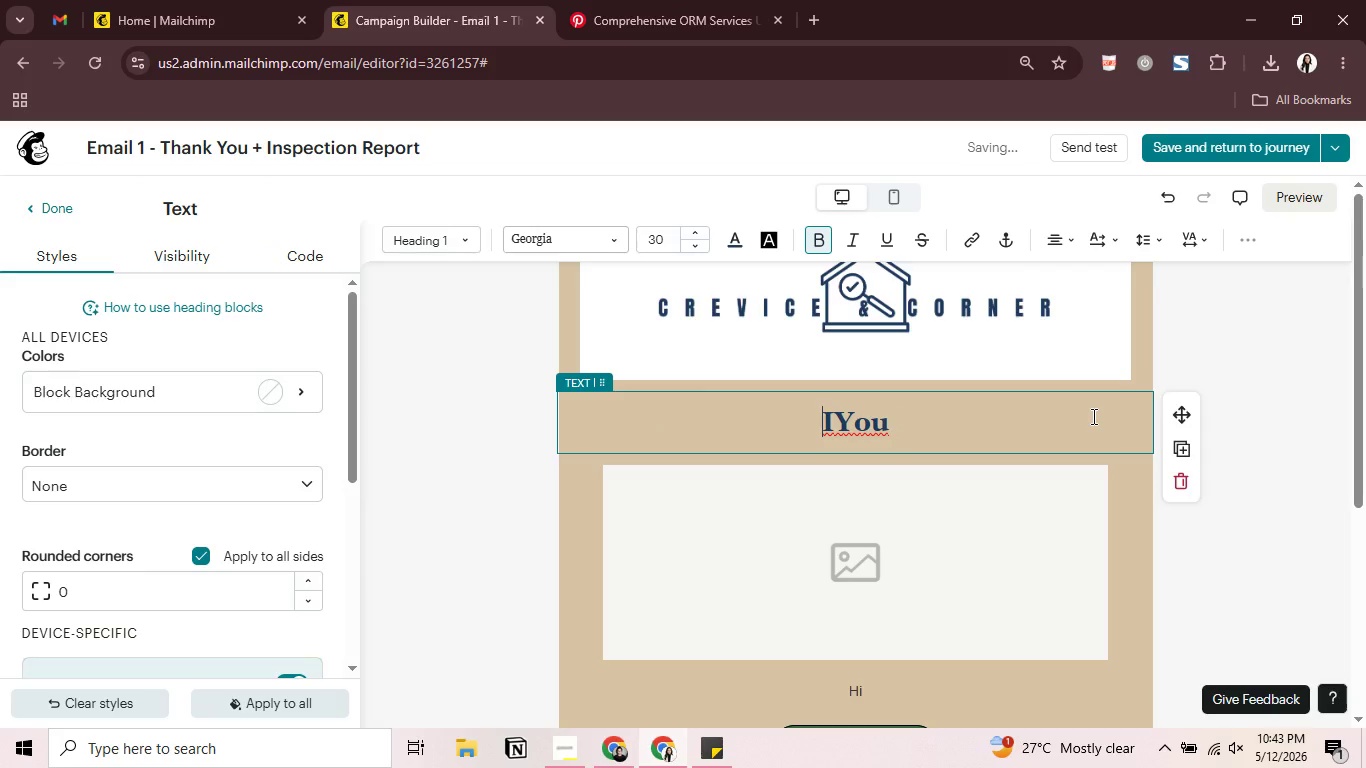 
key(ArrowRight)
 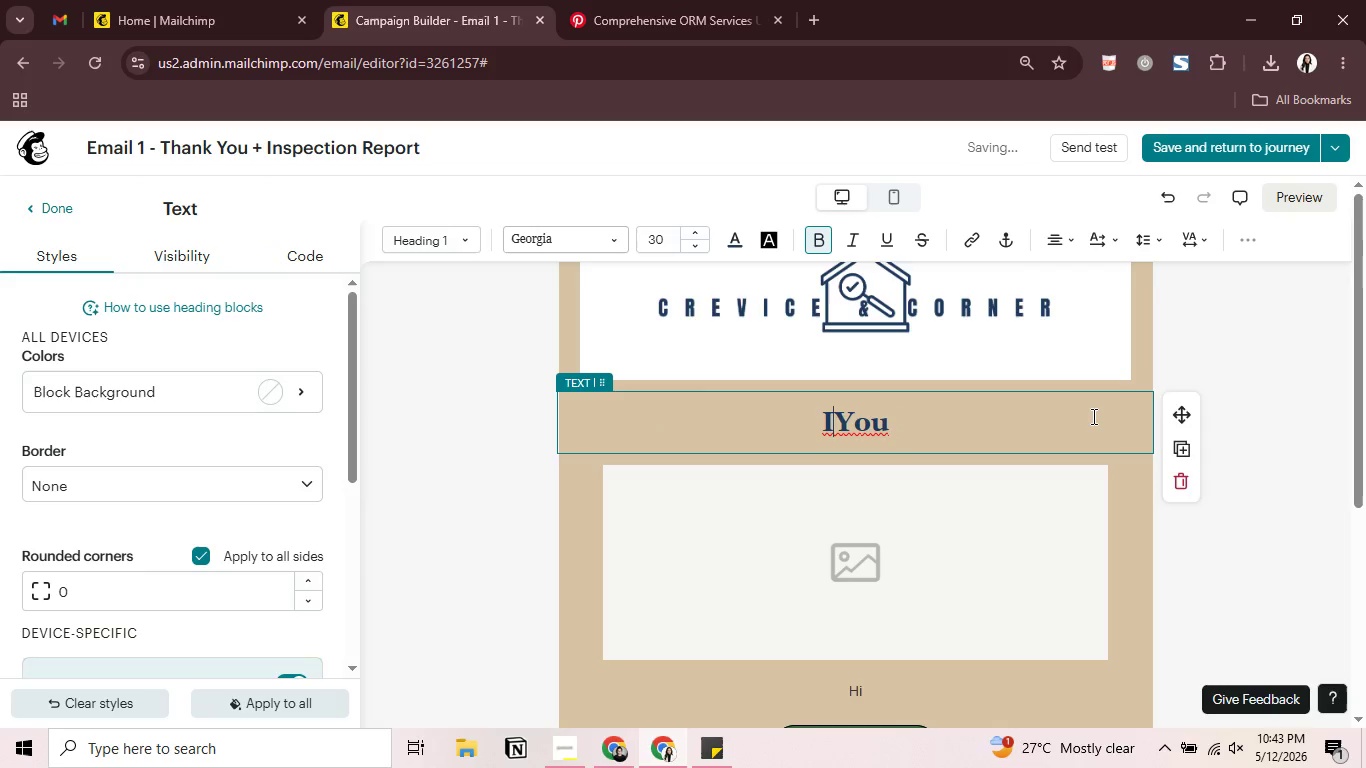 
key(Backspace)
 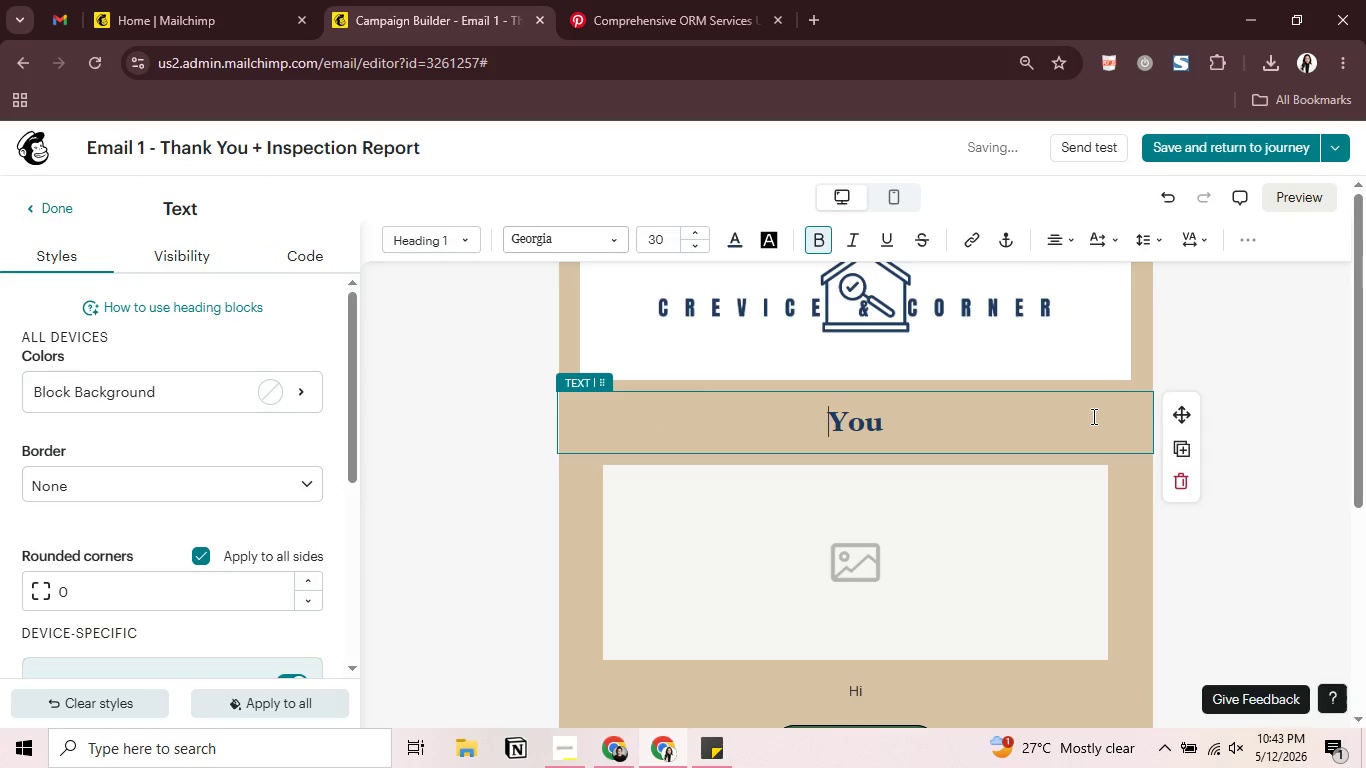 
key(ArrowDown)
 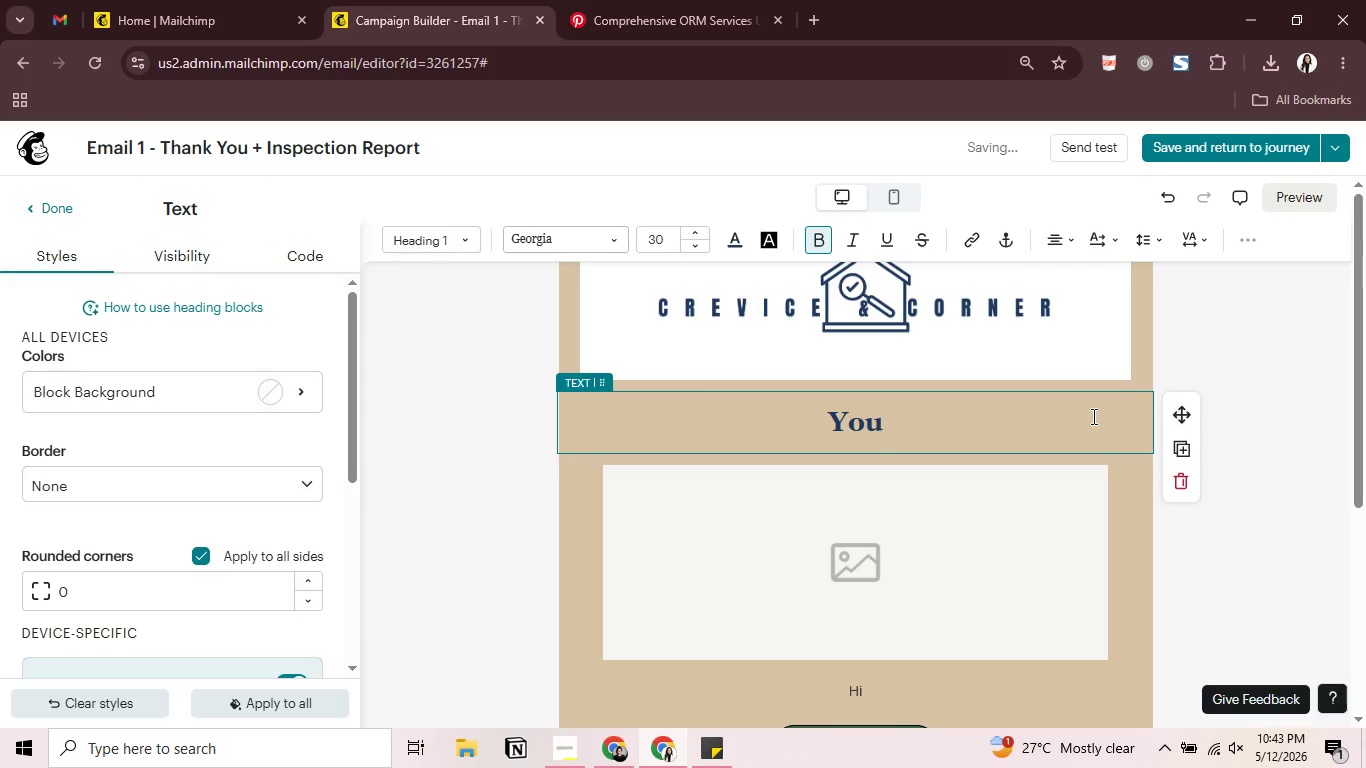 
type(r Home Inspection REpo)
key(Backspace)
key(Backspace)
key(Backspace)
type(epry)
key(Backspace)
key(Backspace)
type(ort is Ready)
 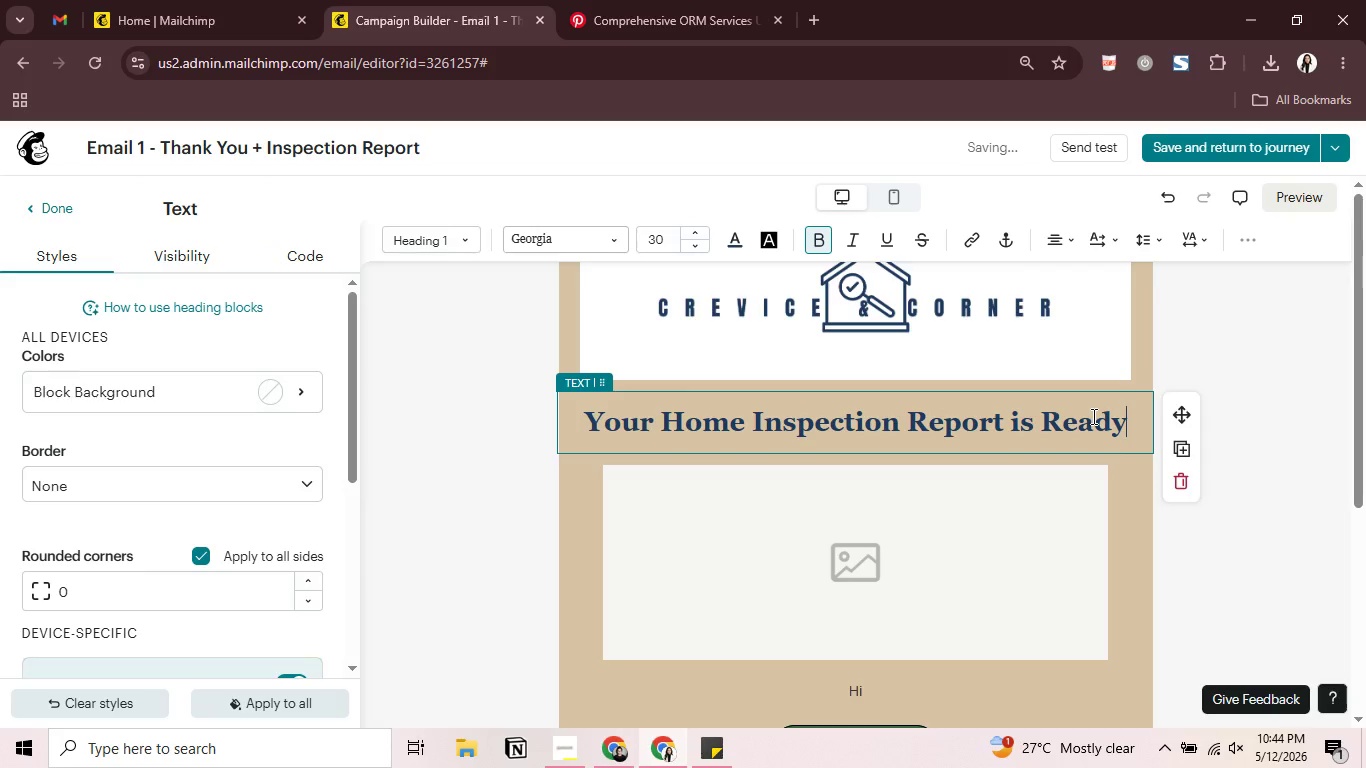 
left_click([800, 583])
 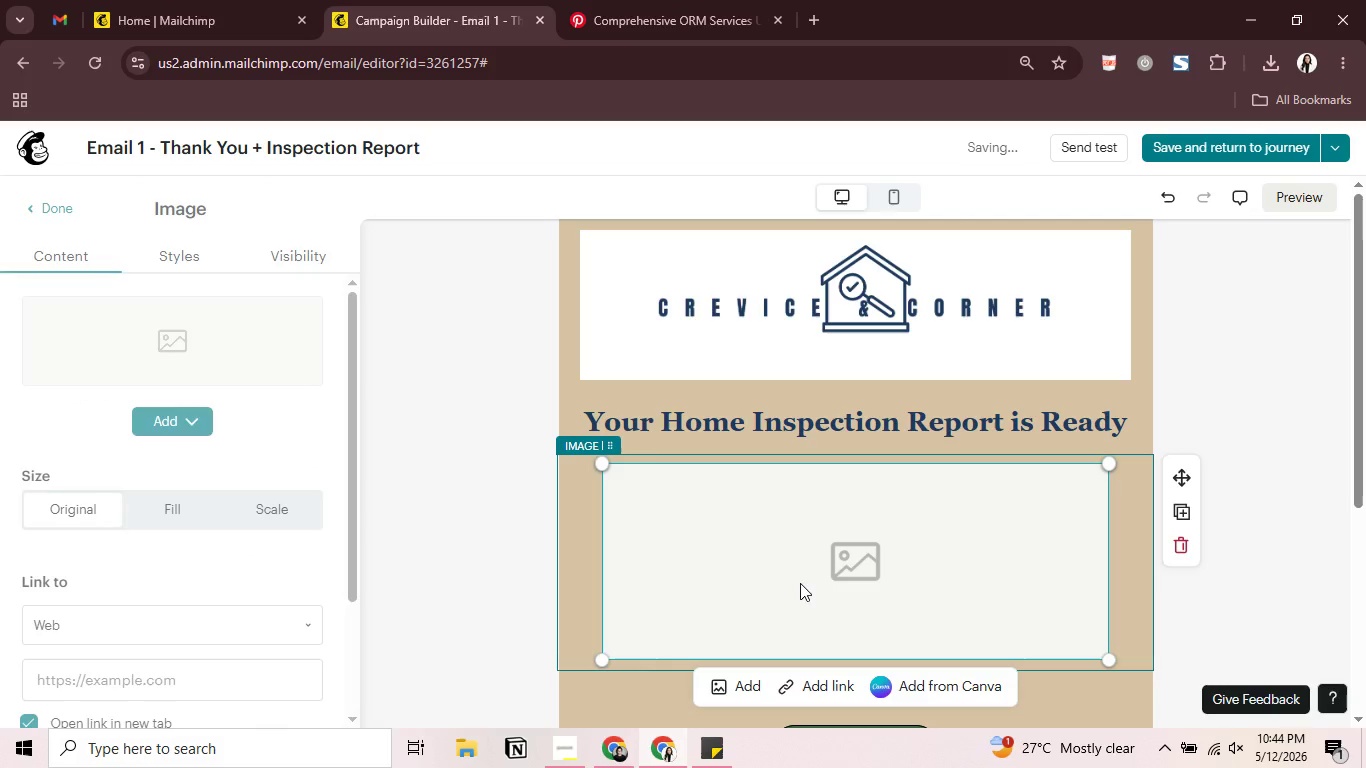 
left_click([741, 677])
 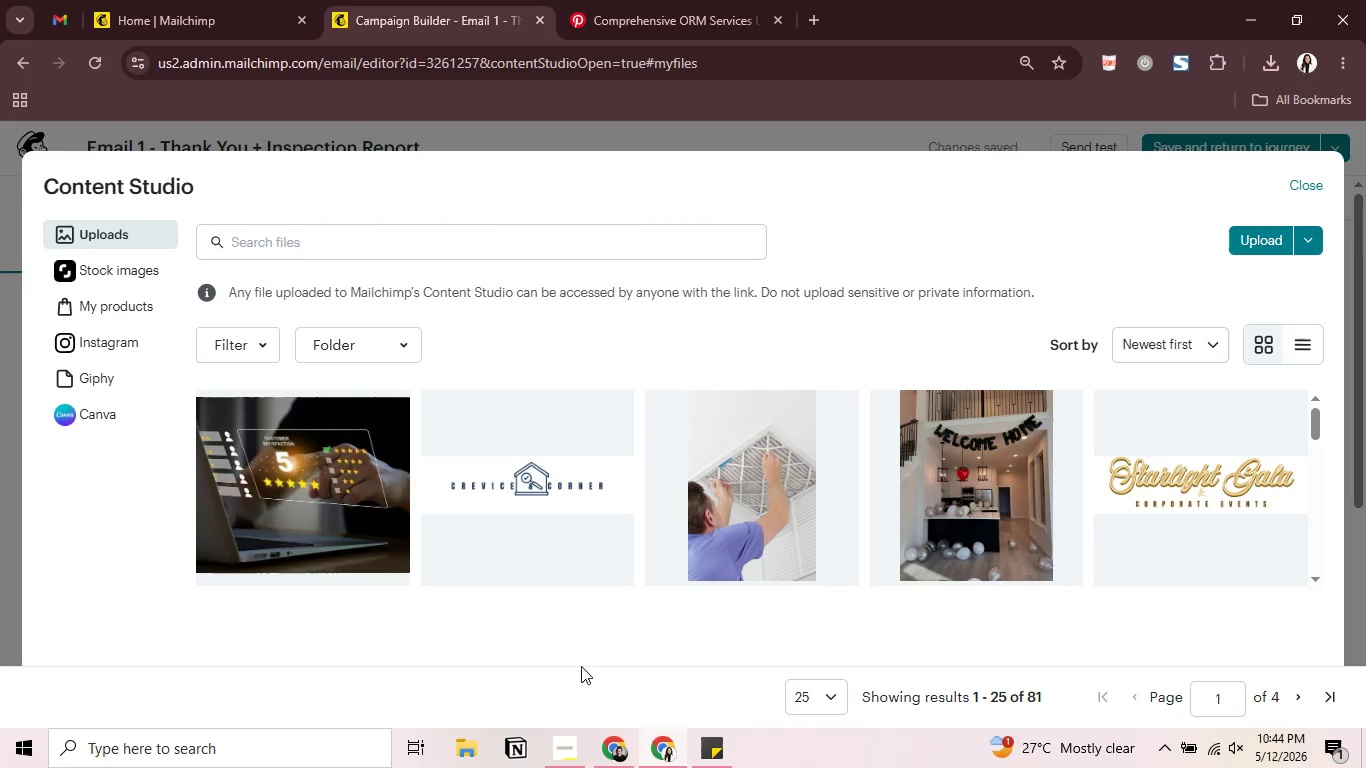 
wait(5.52)
 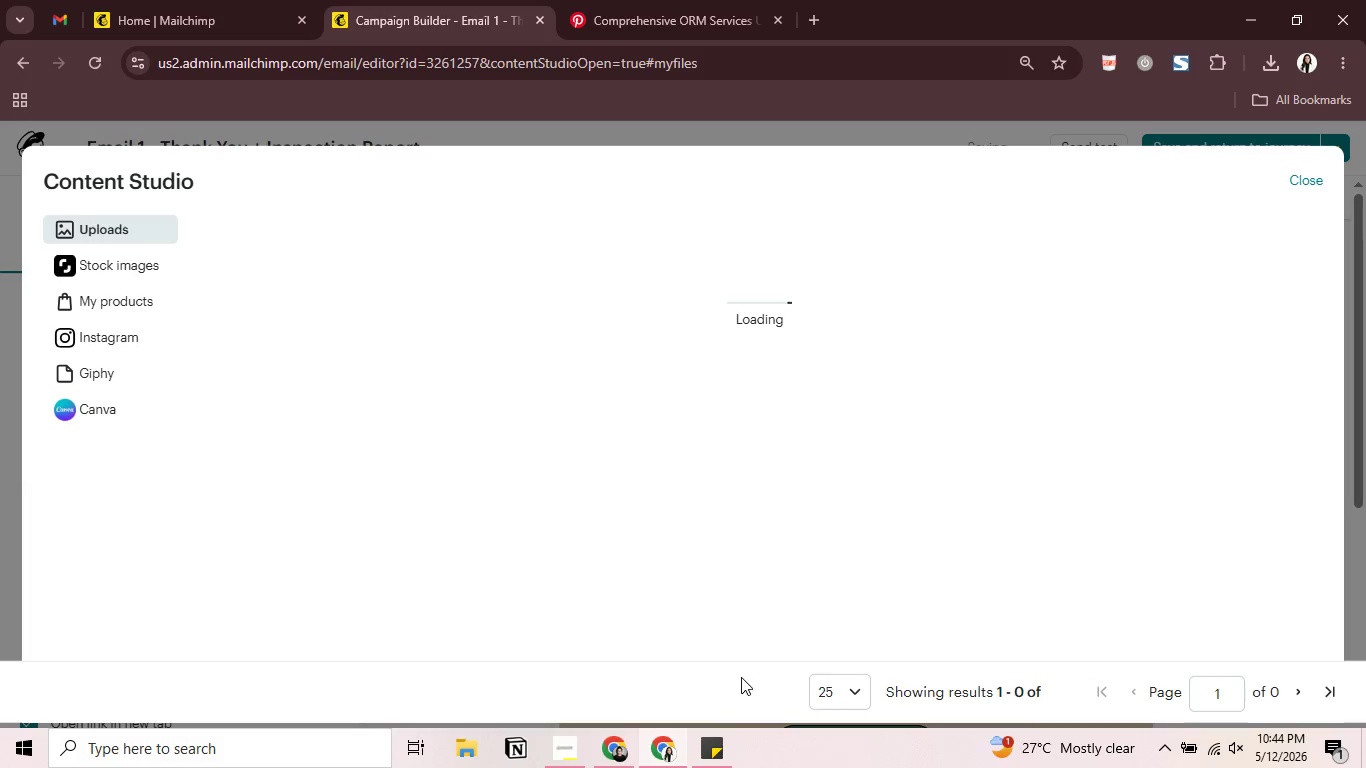 
scroll: coordinate [740, 478], scroll_direction: down, amount: 2.0
 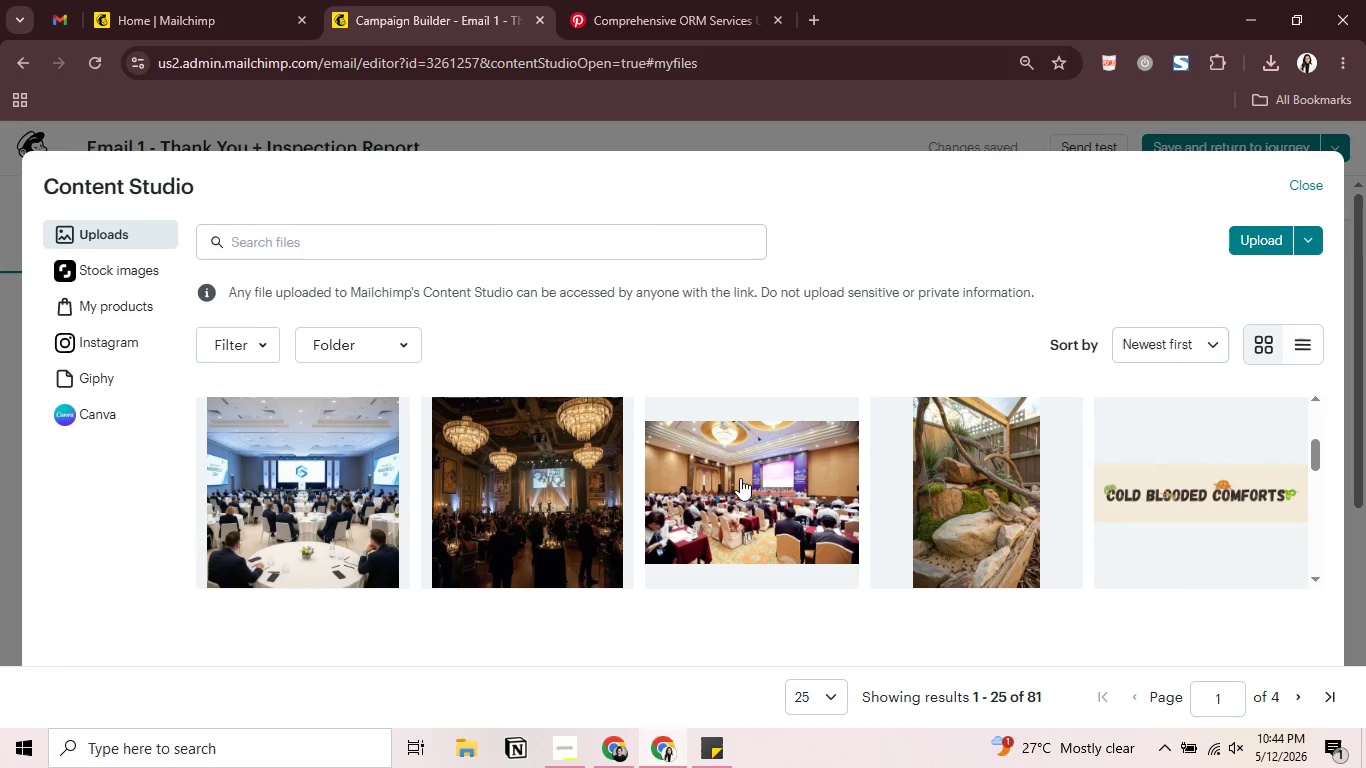 
scroll: coordinate [740, 478], scroll_direction: up, amount: 2.0
 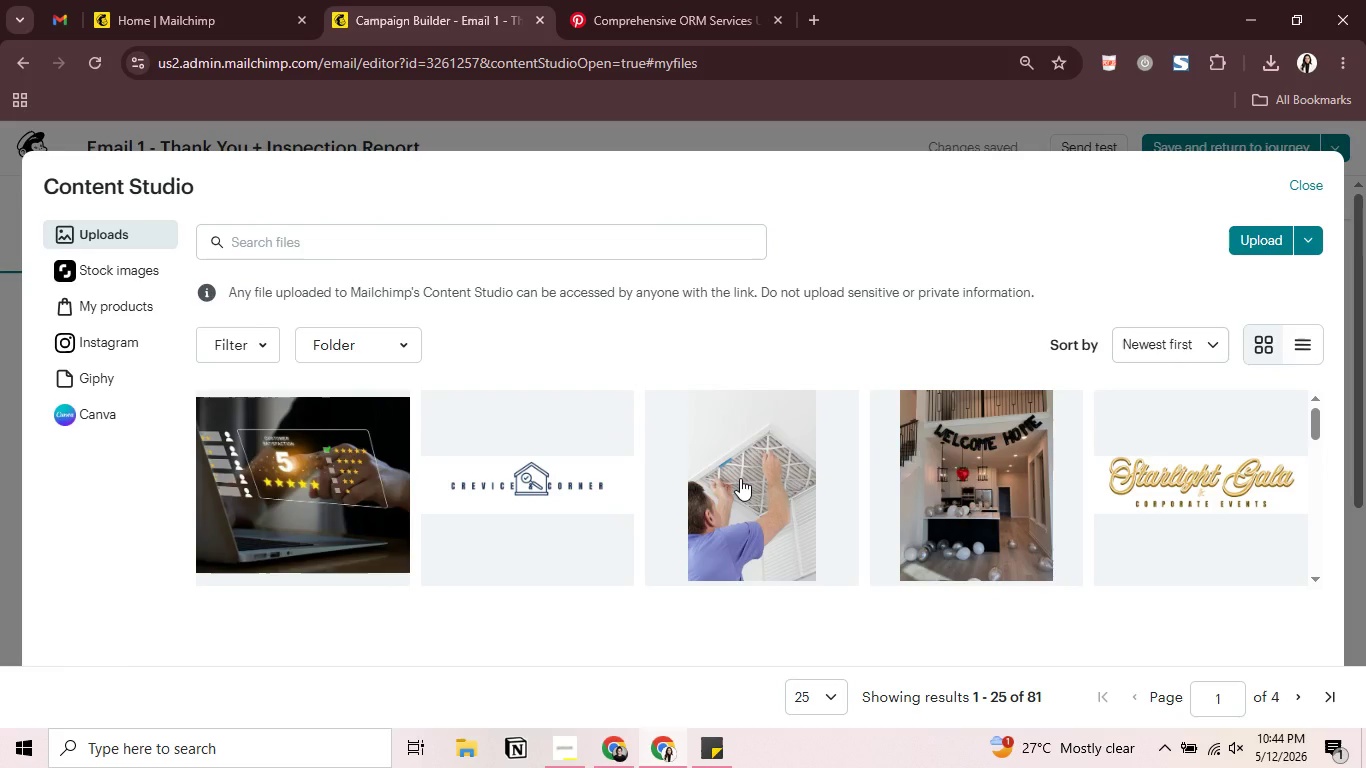 
scroll: coordinate [740, 478], scroll_direction: down, amount: 2.0
 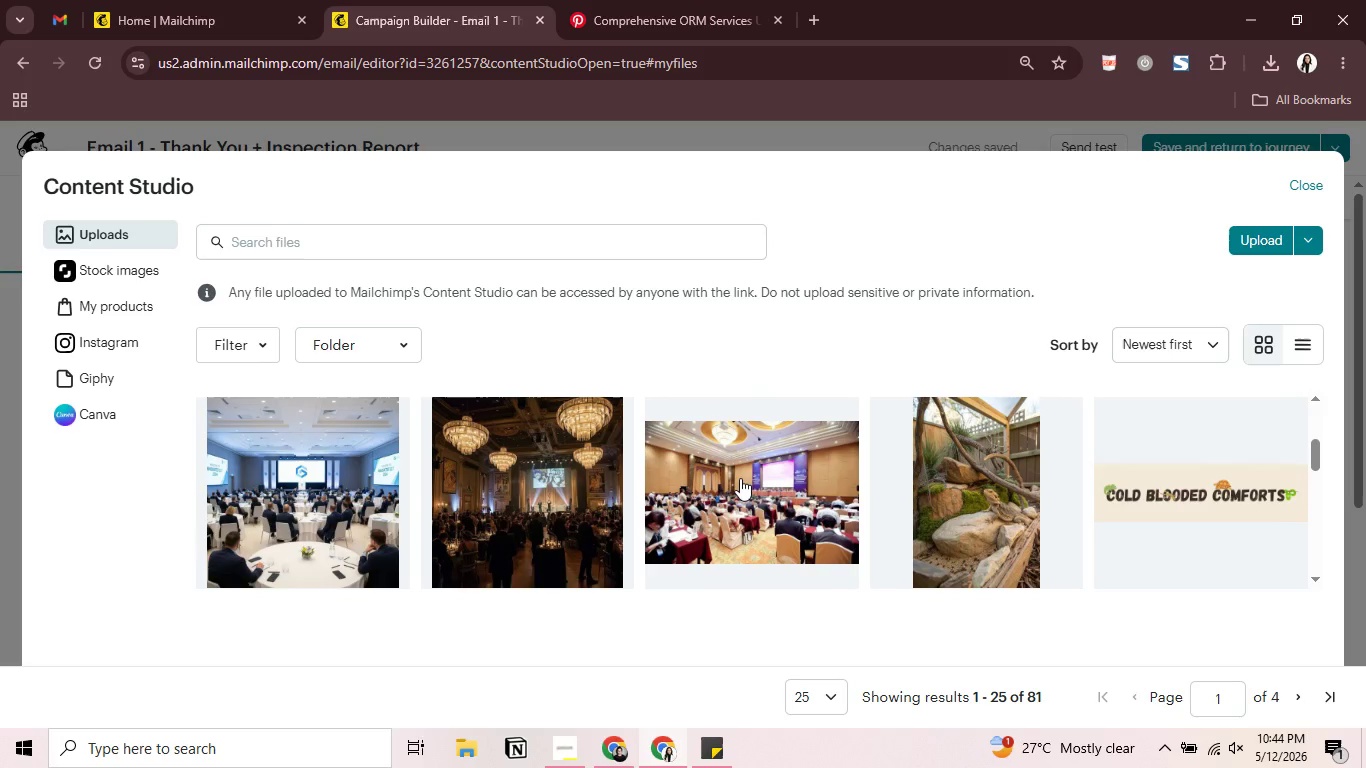 
scroll: coordinate [740, 478], scroll_direction: up, amount: 5.0
 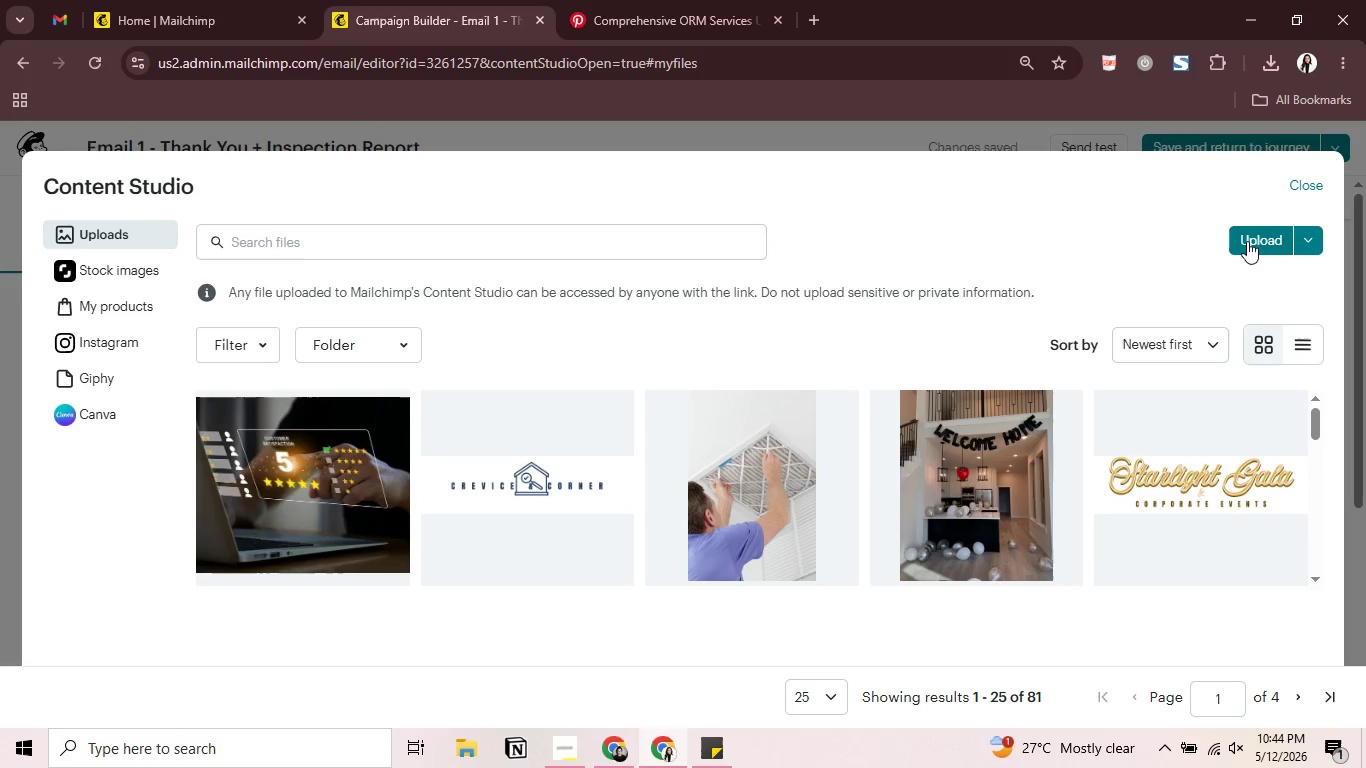 
left_click([1256, 243])
 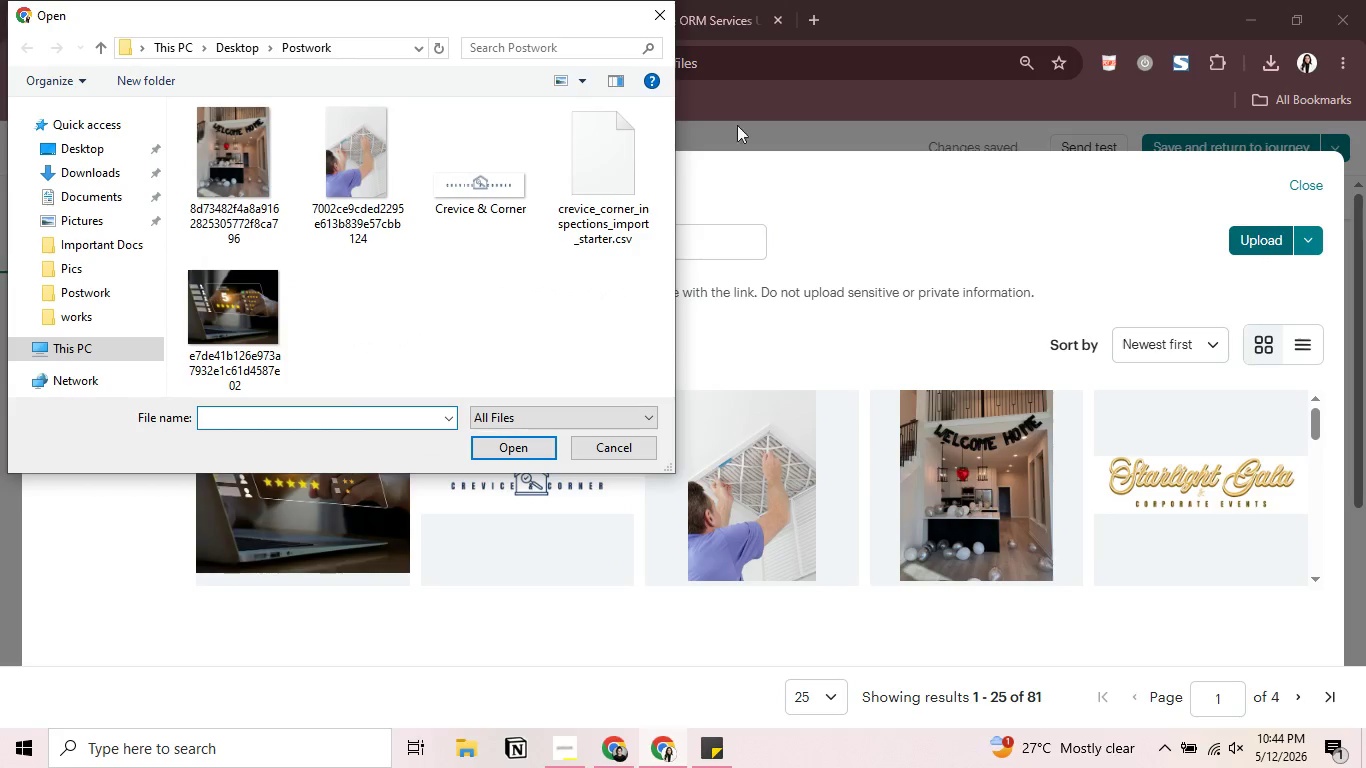 
wait(6.14)
 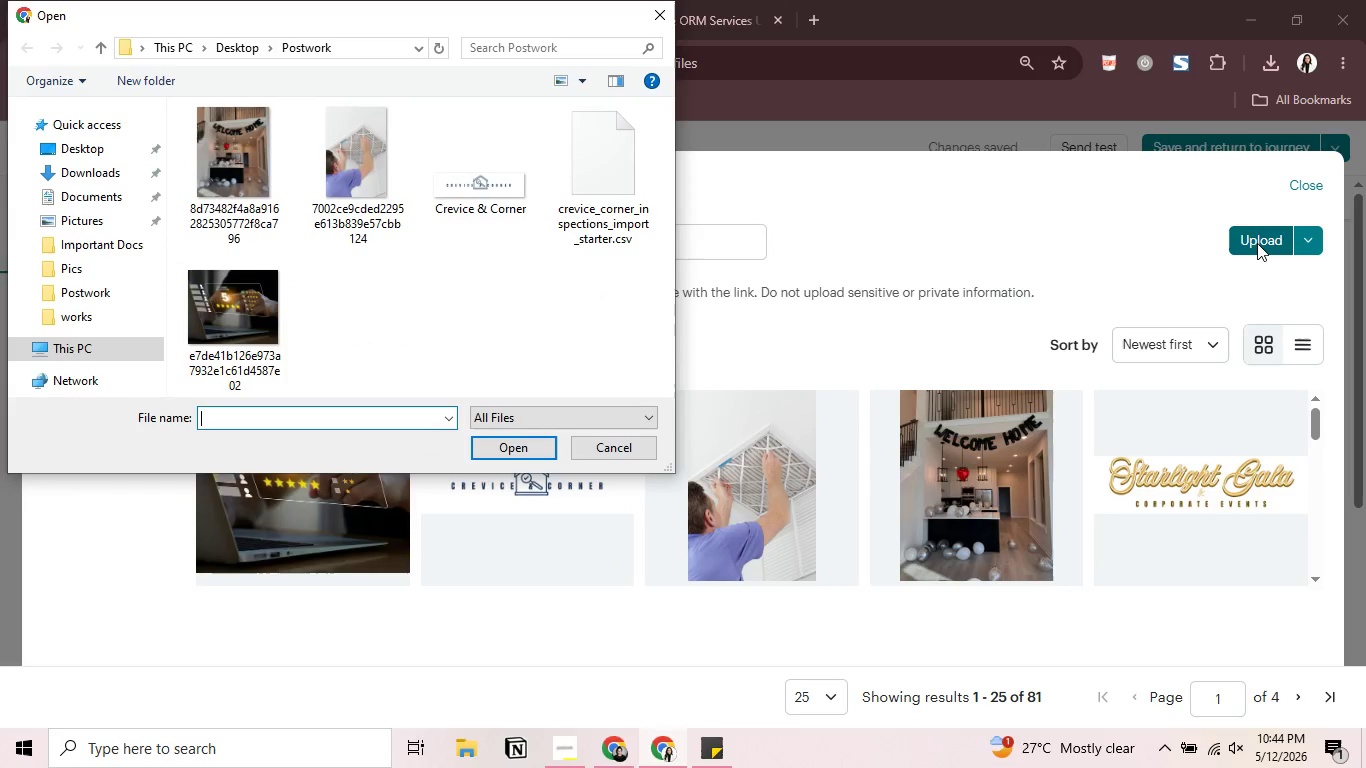 
left_click([650, 13])
 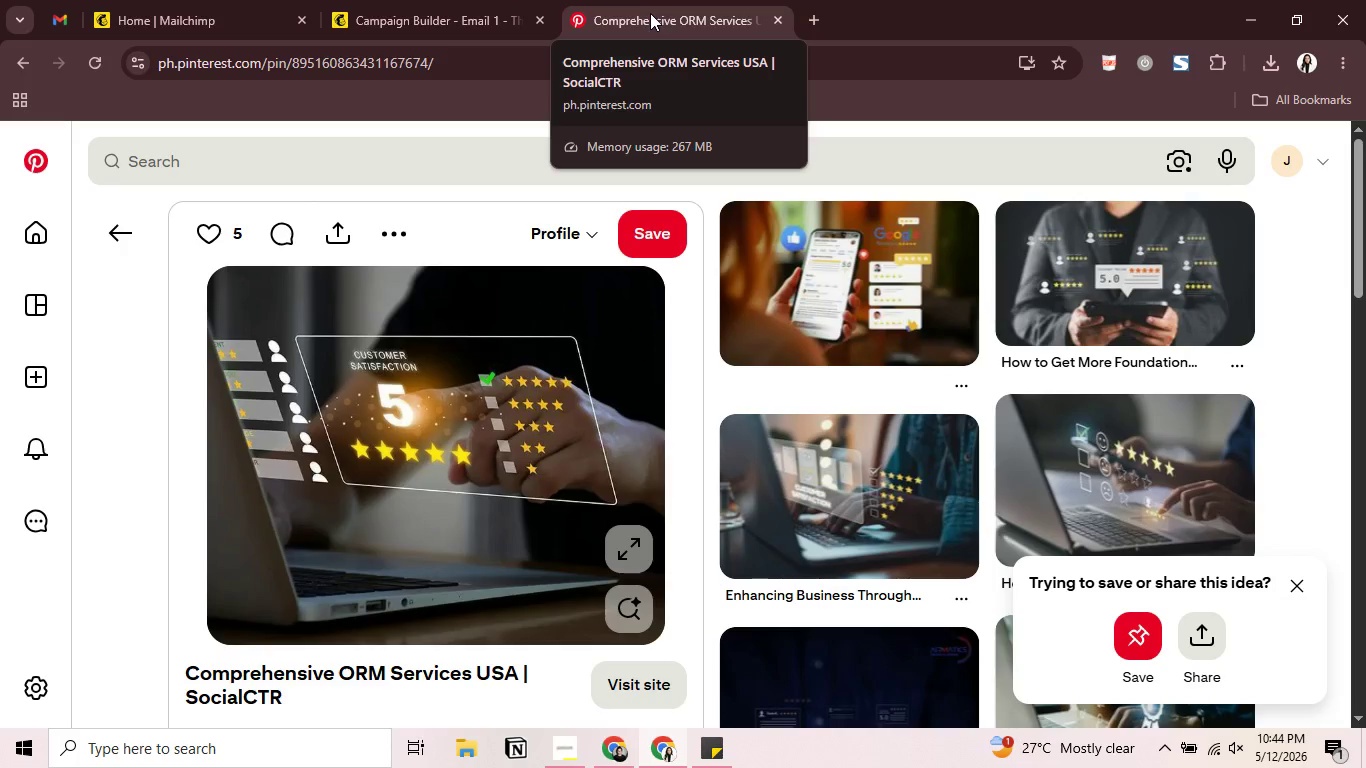 
wait(18.53)
 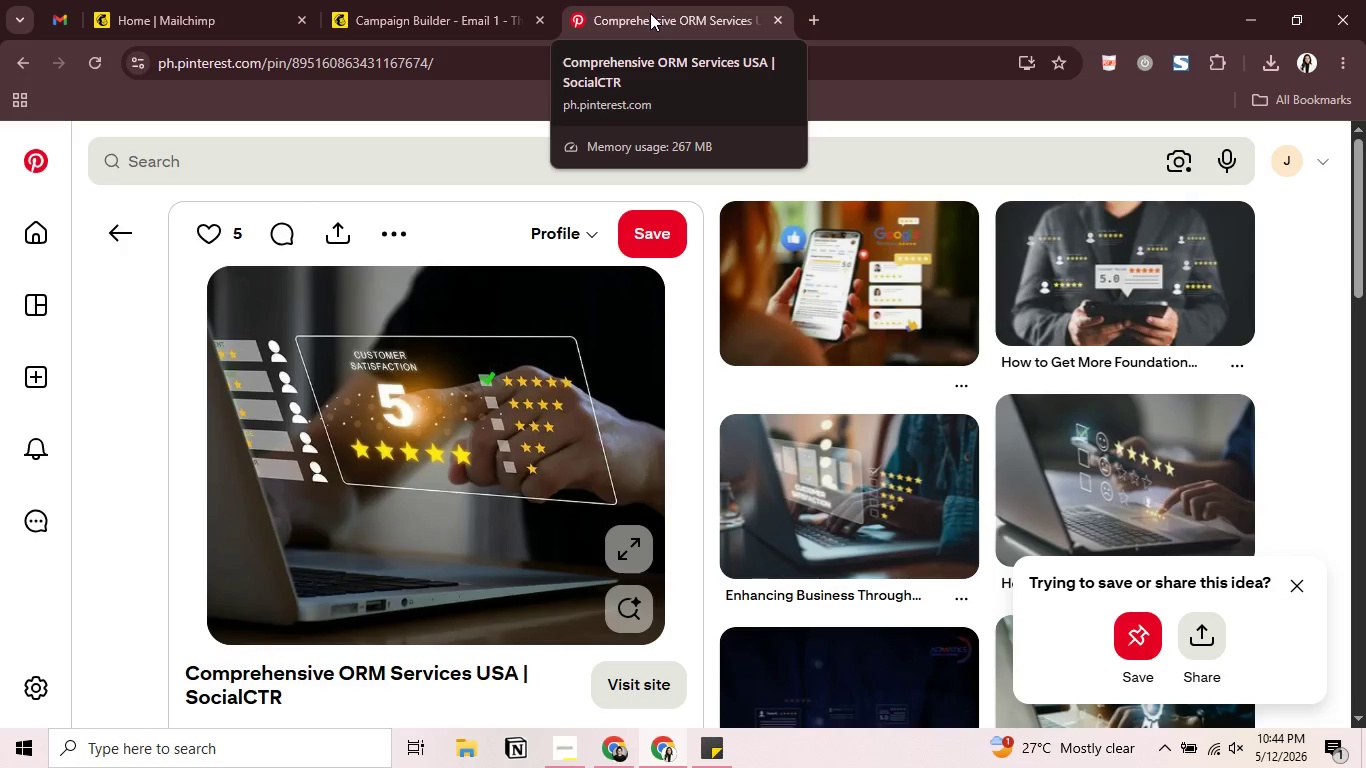 
left_click([753, 379])
 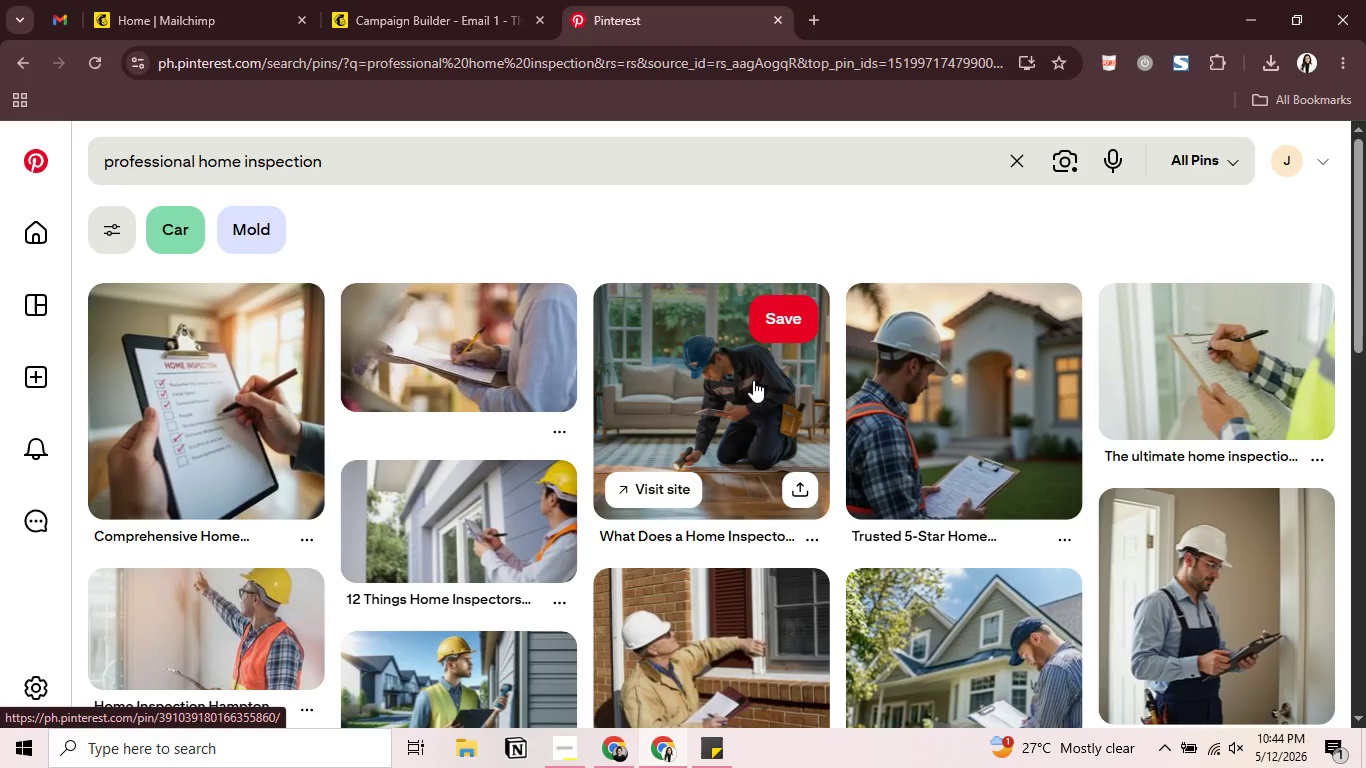 
wait(6.16)
 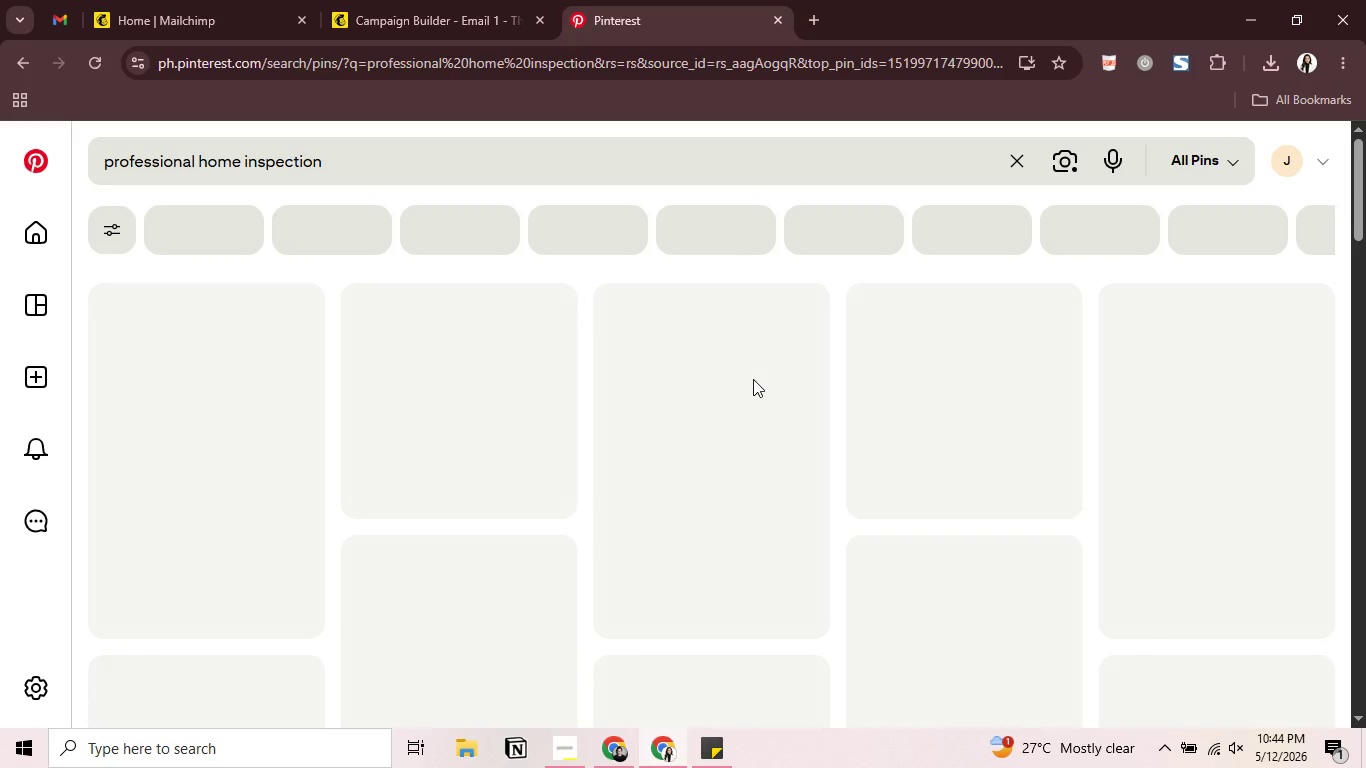 
left_click([467, 500])
 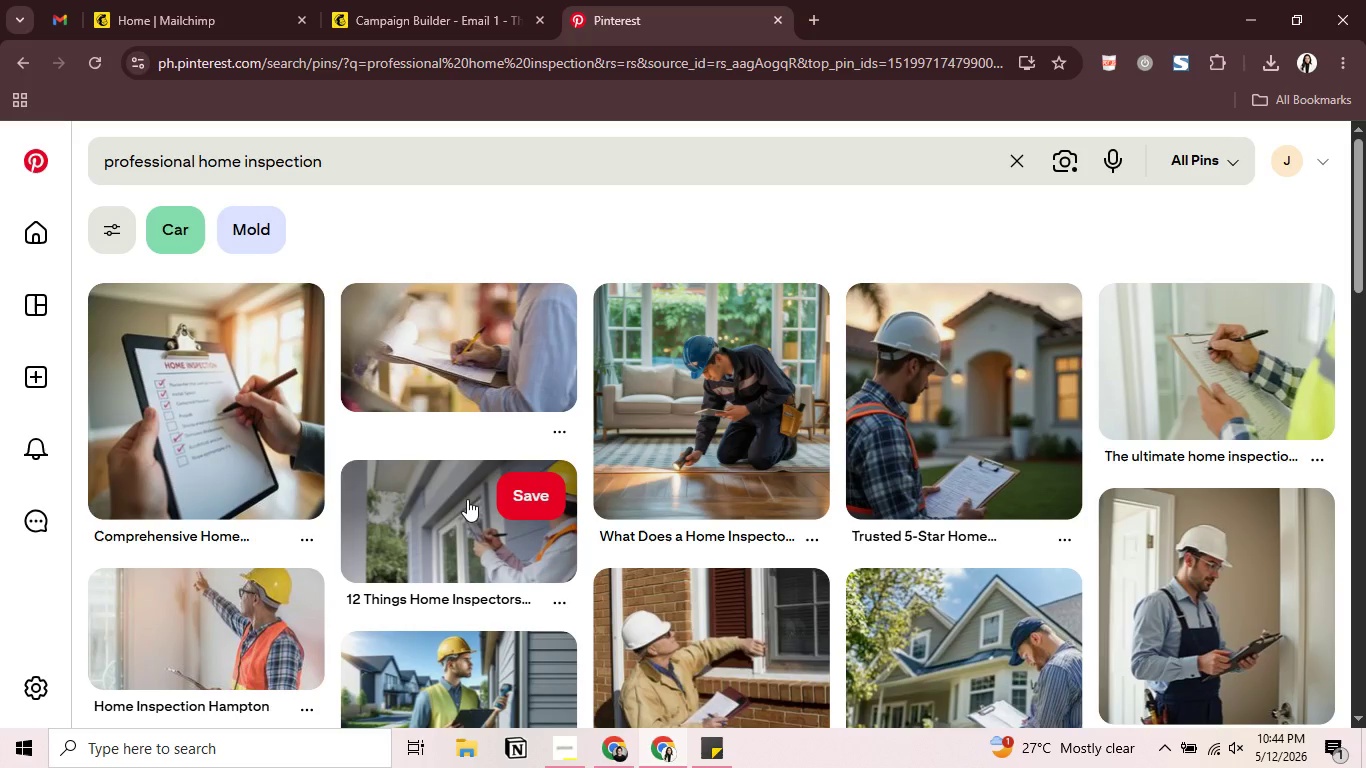 
scroll: coordinate [1122, 490], scroll_direction: down, amount: 2.0
 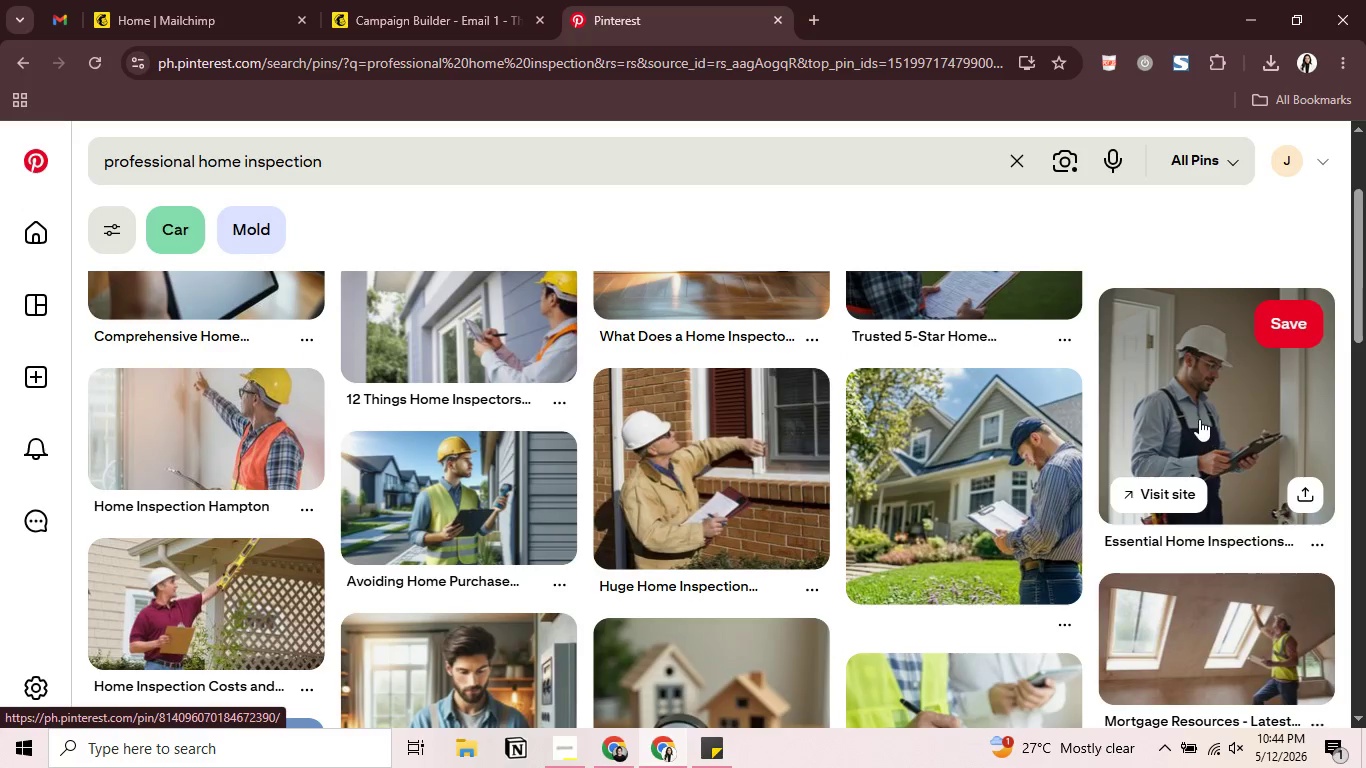 
left_click([1199, 419])
 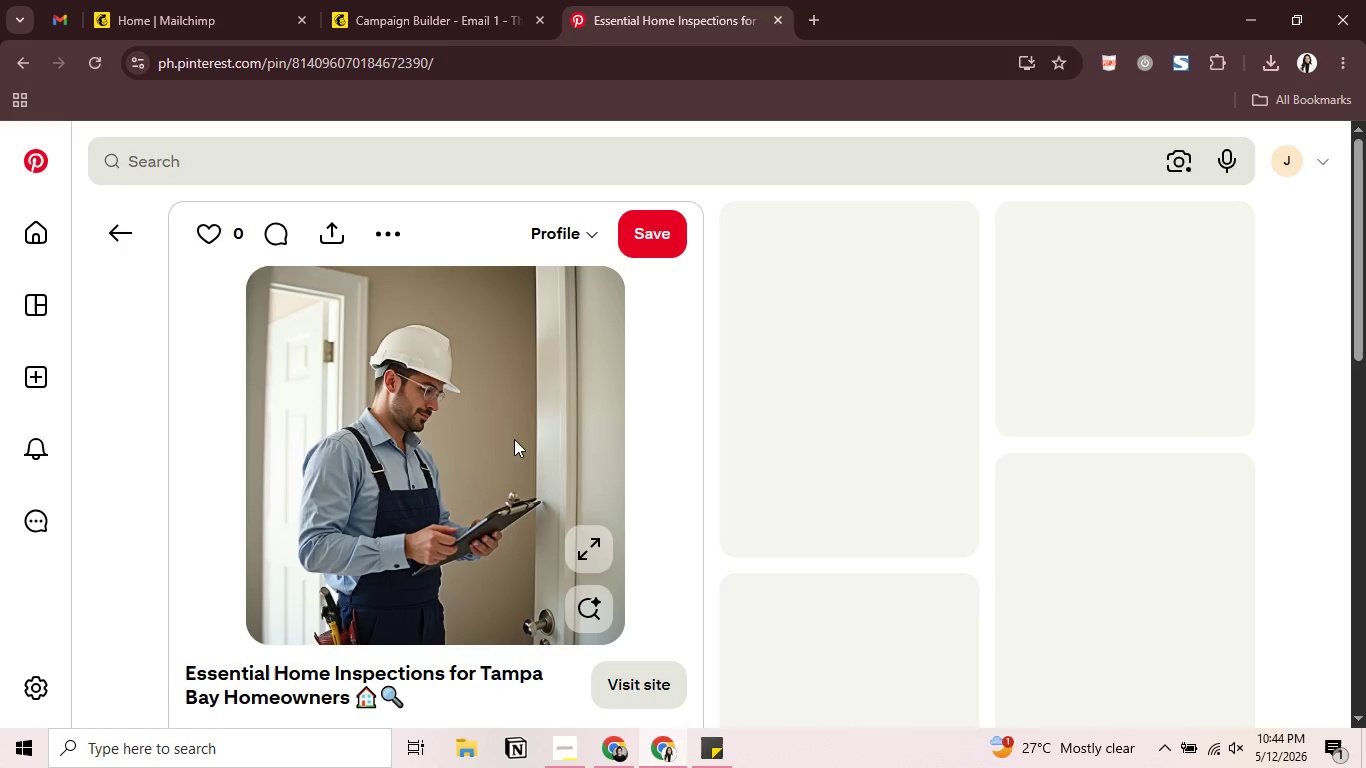 
right_click([412, 395])
 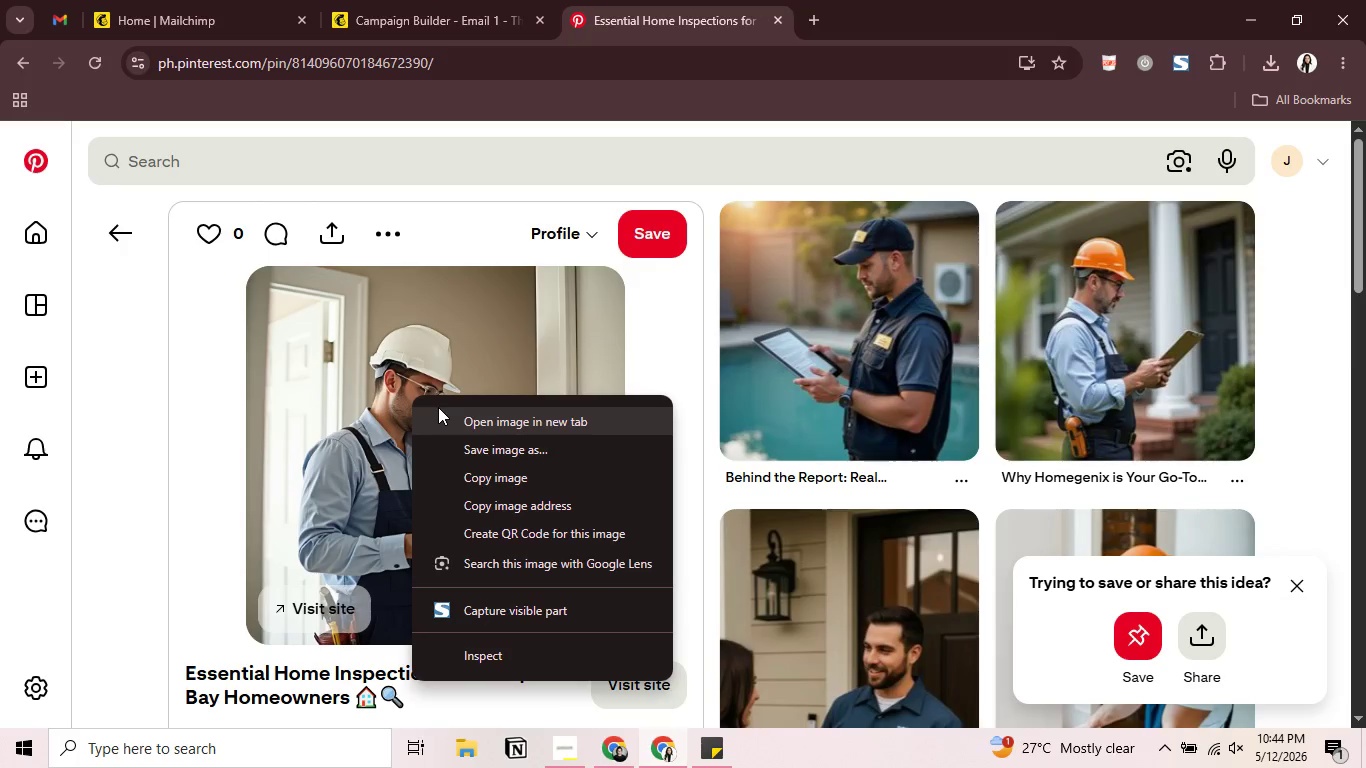 
left_click([439, 407])
 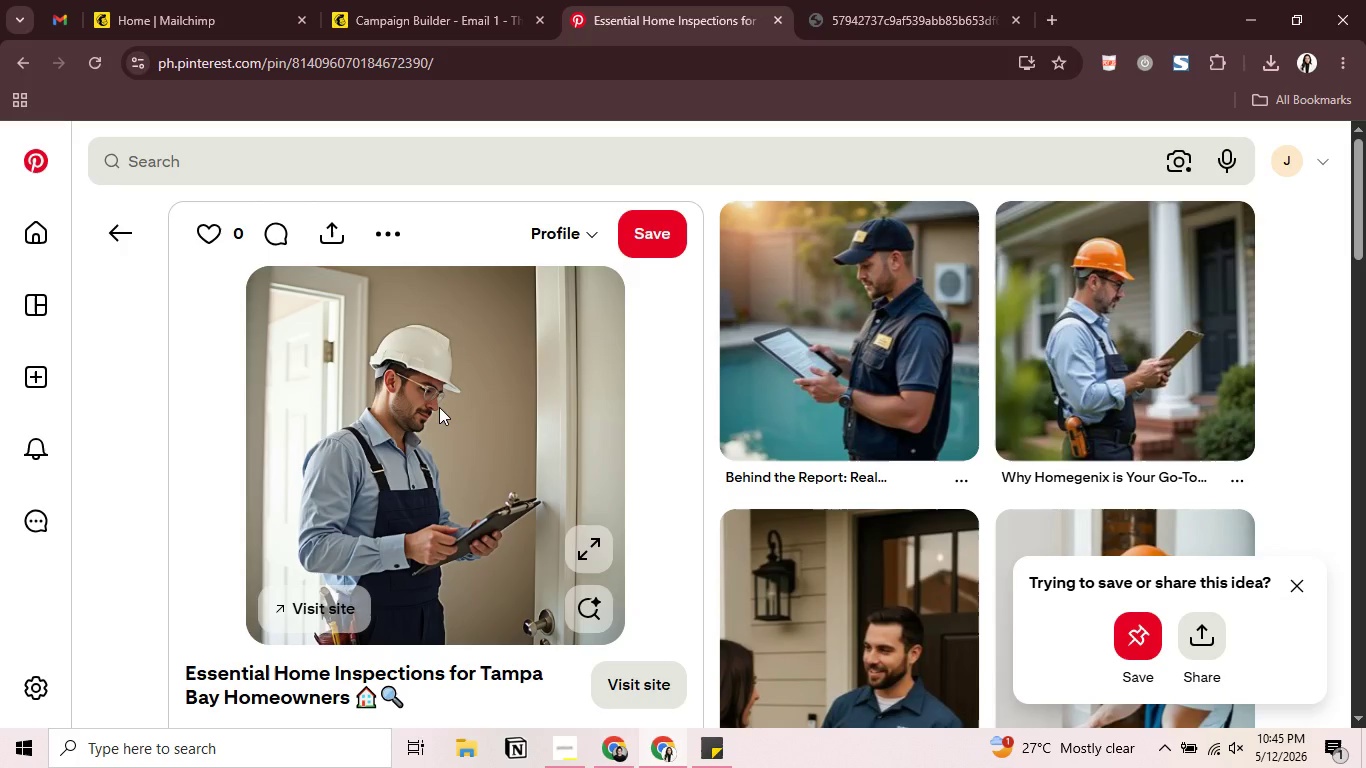 
wait(11.51)
 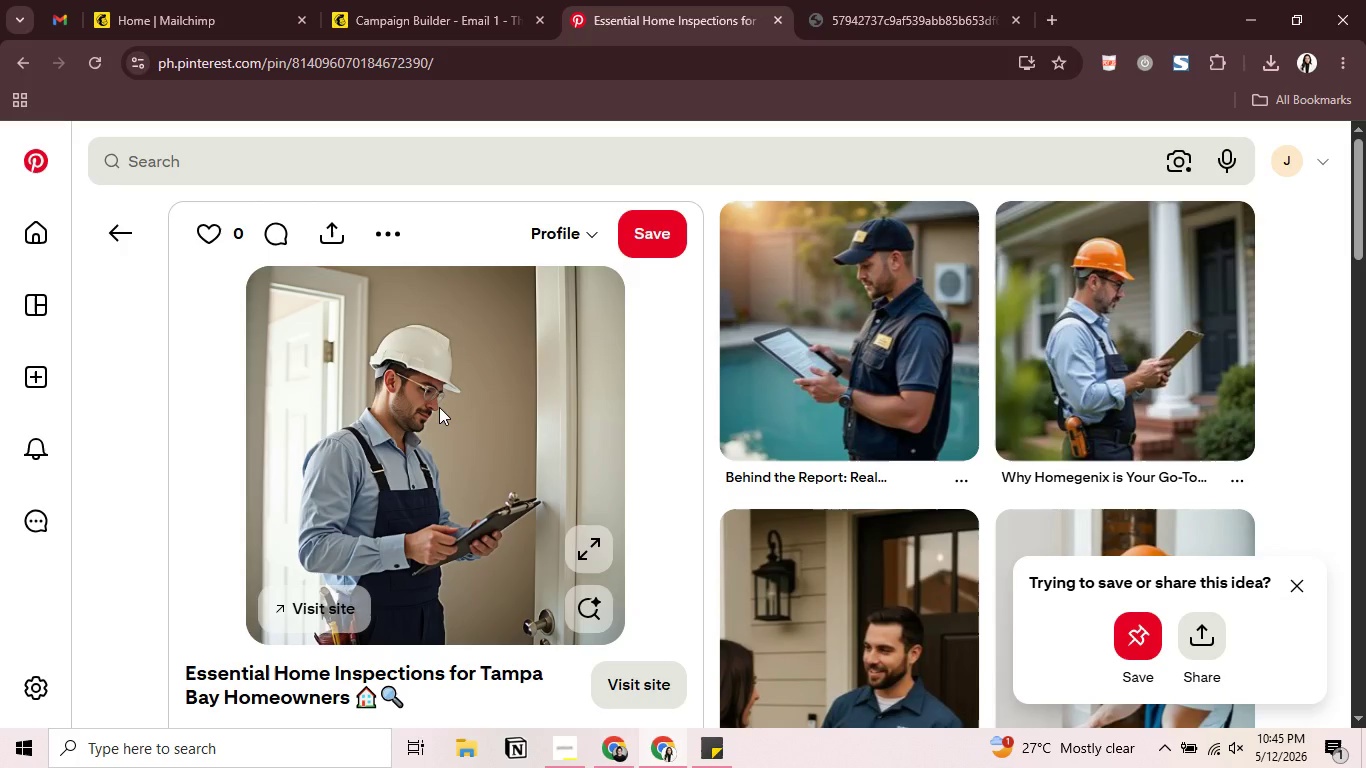 
scroll: coordinate [679, 368], scroll_direction: down, amount: 2.0
 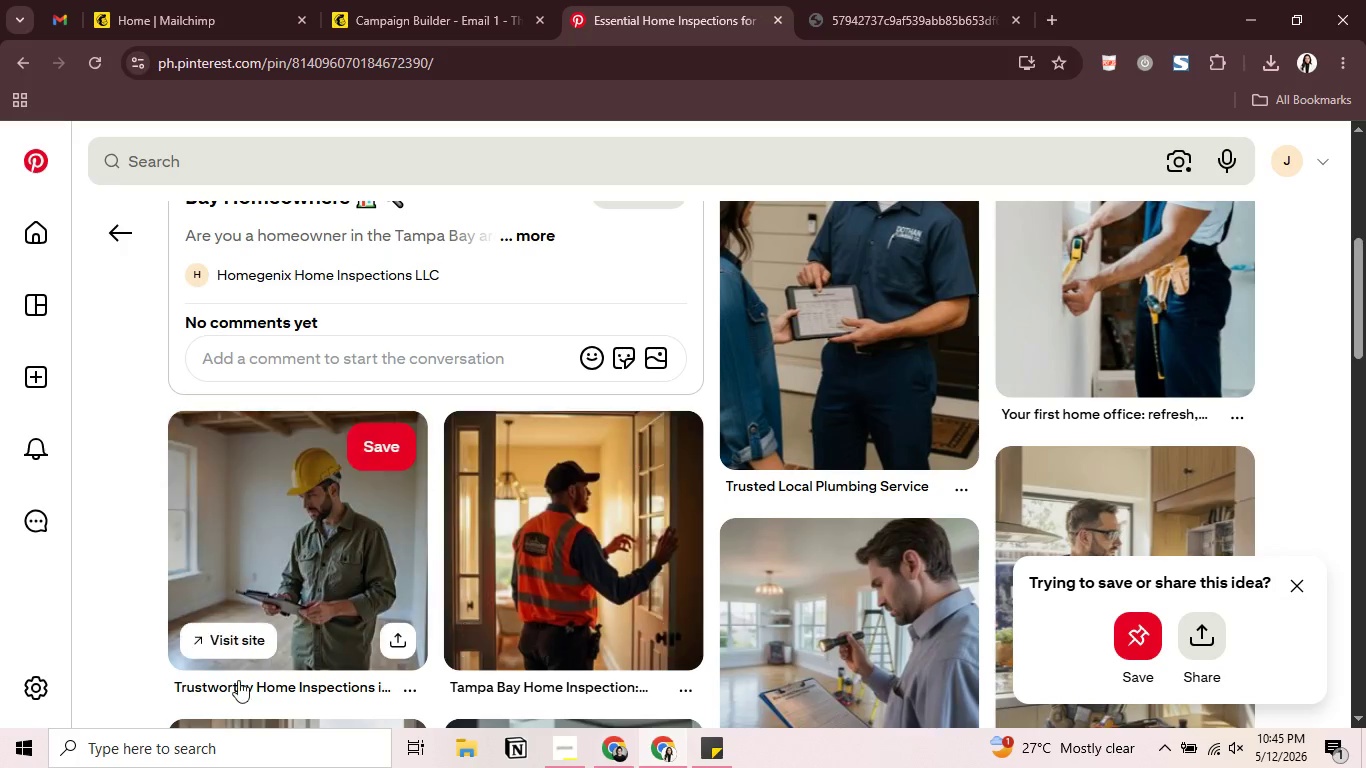 
left_click([324, 569])
 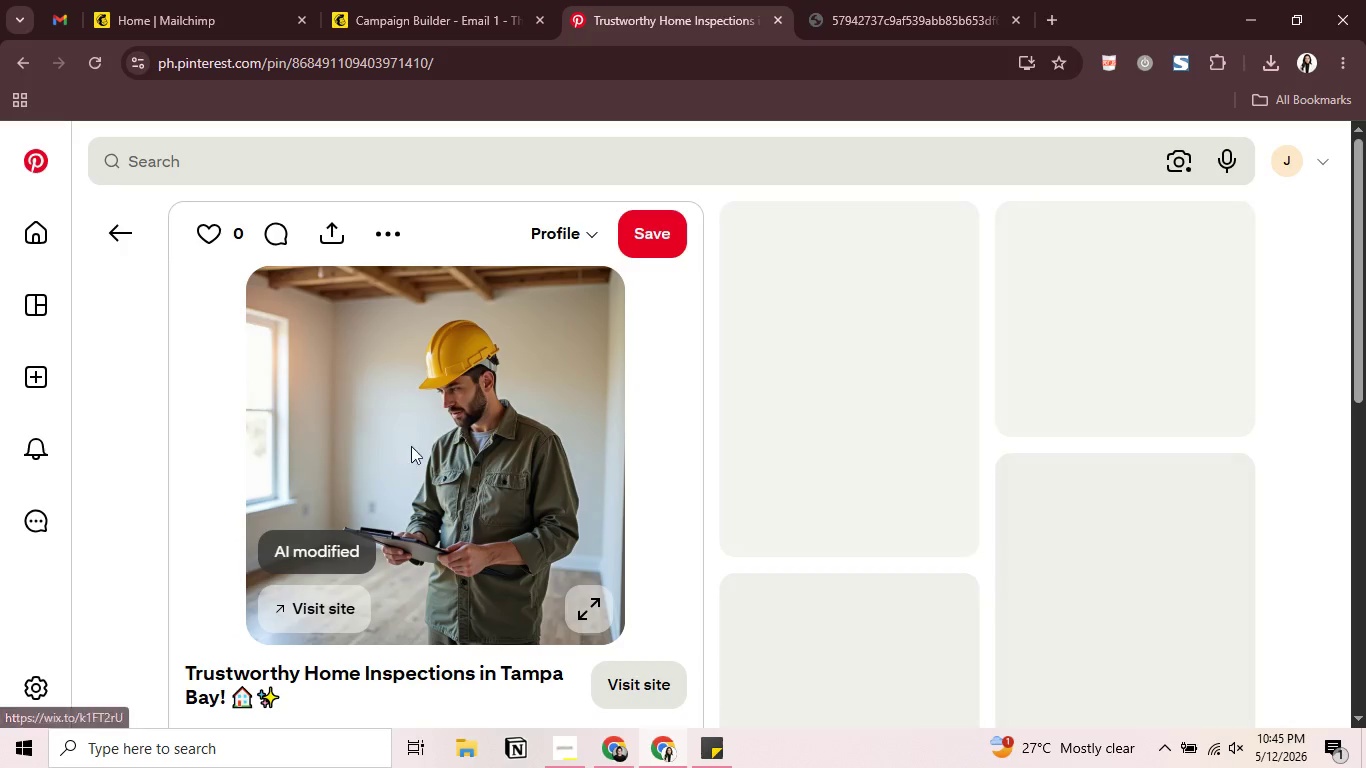 
right_click([441, 393])
 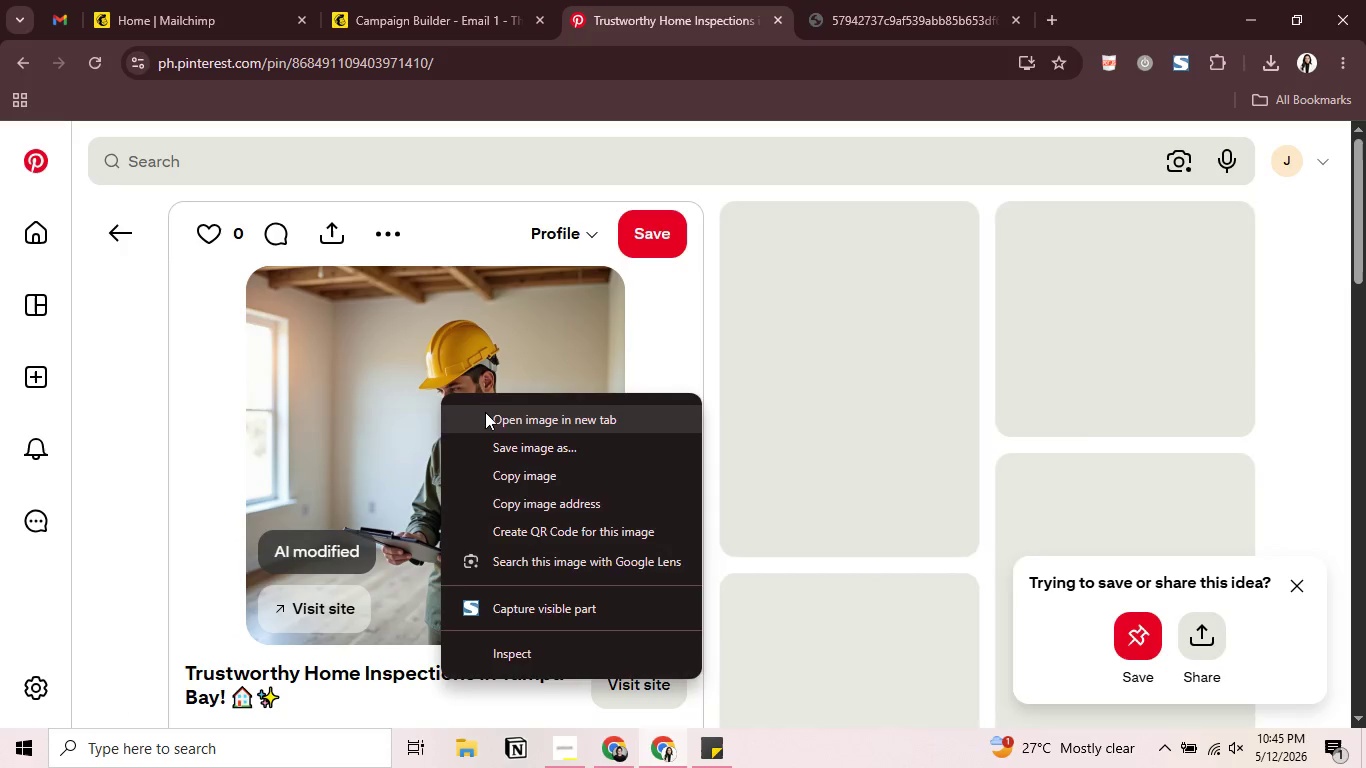 
left_click([485, 412])
 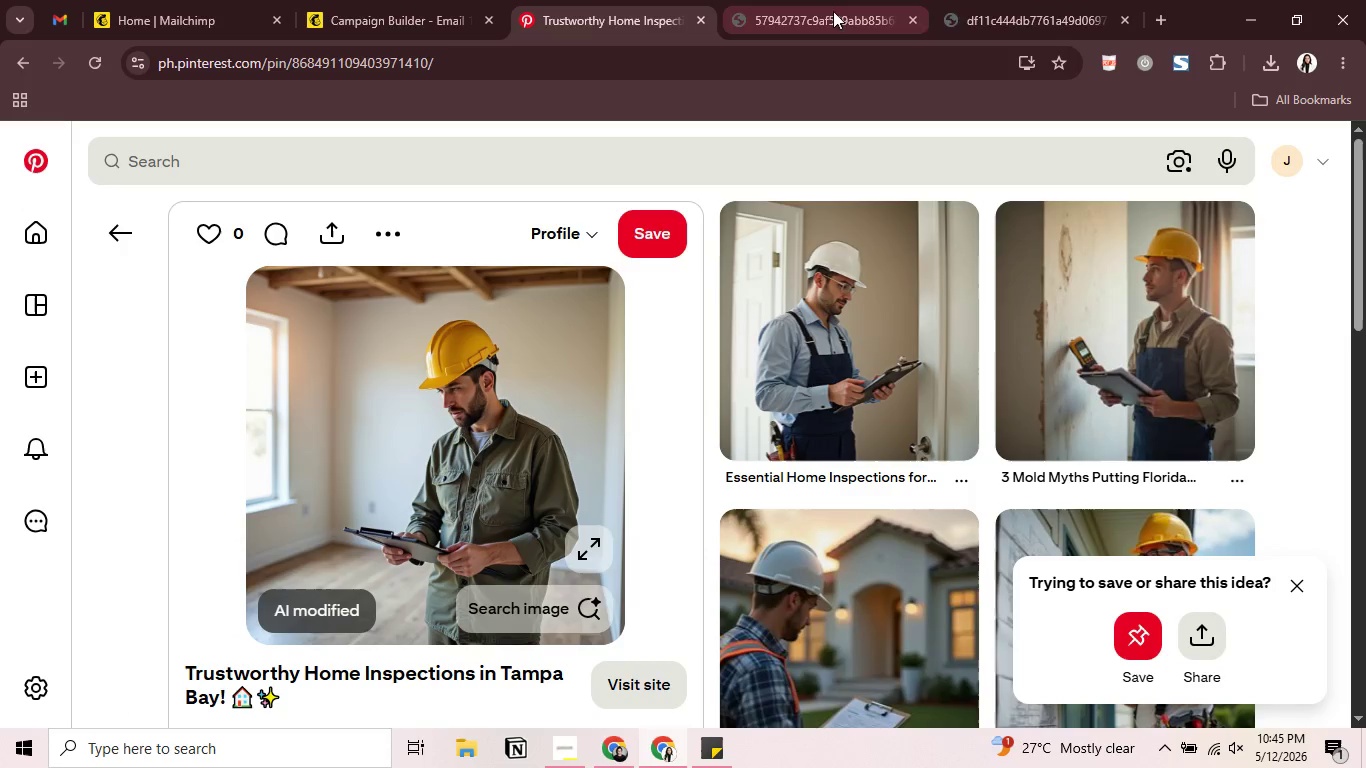 
left_click([1017, 10])
 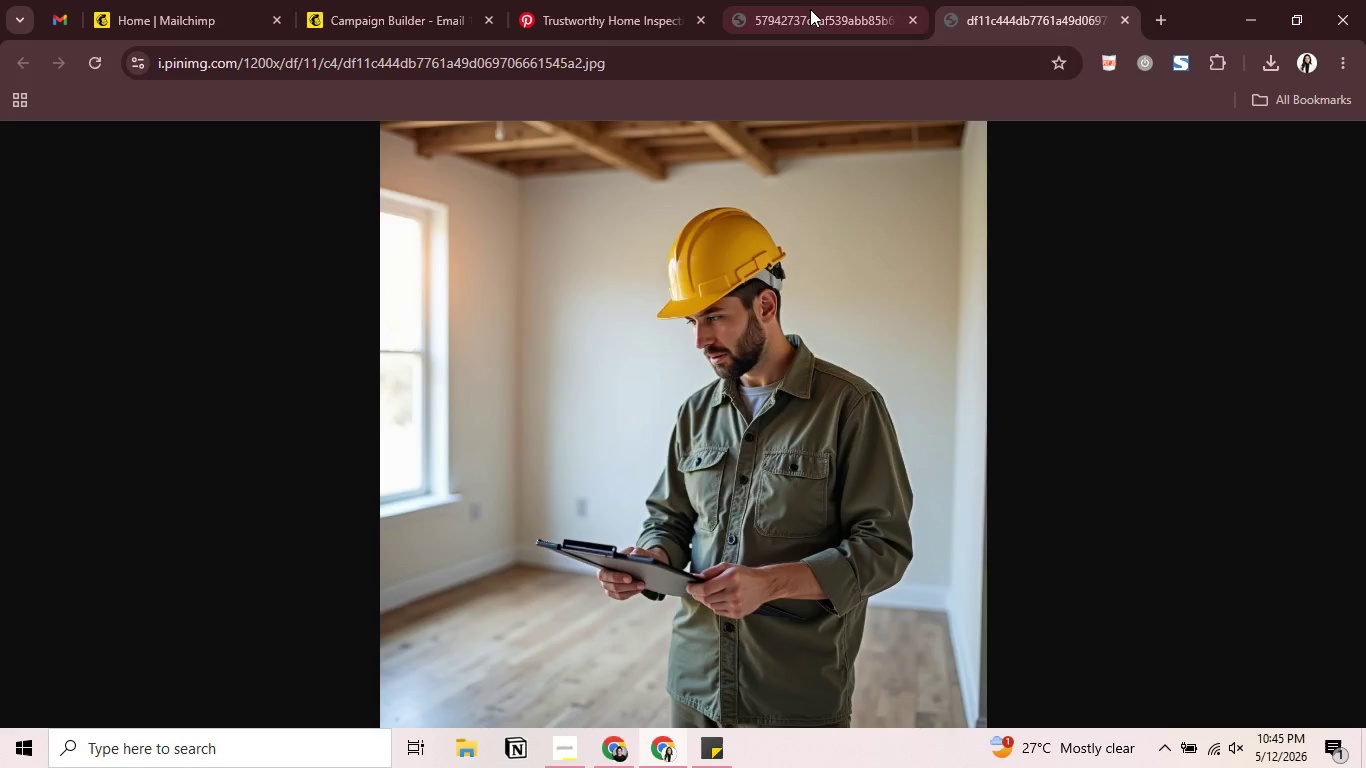 
left_click([808, 8])
 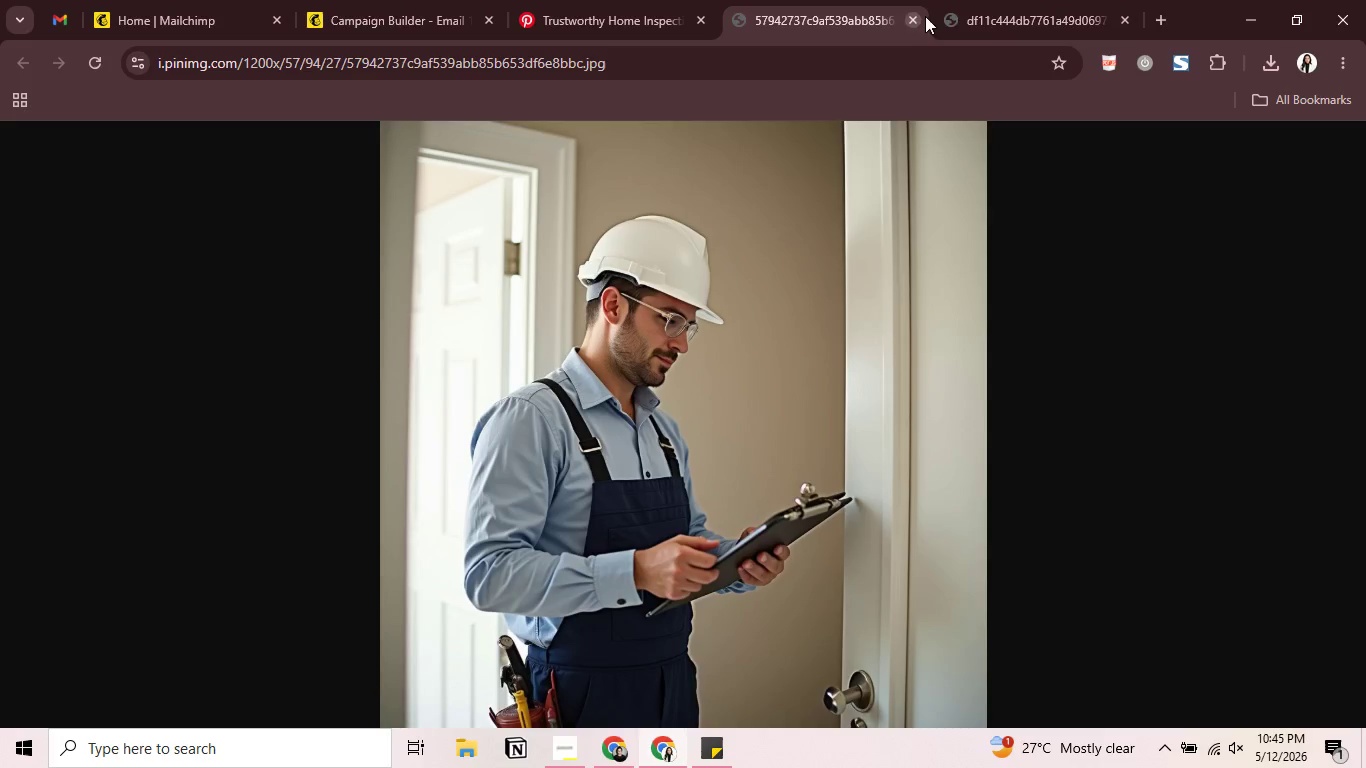 
left_click([983, 12])
 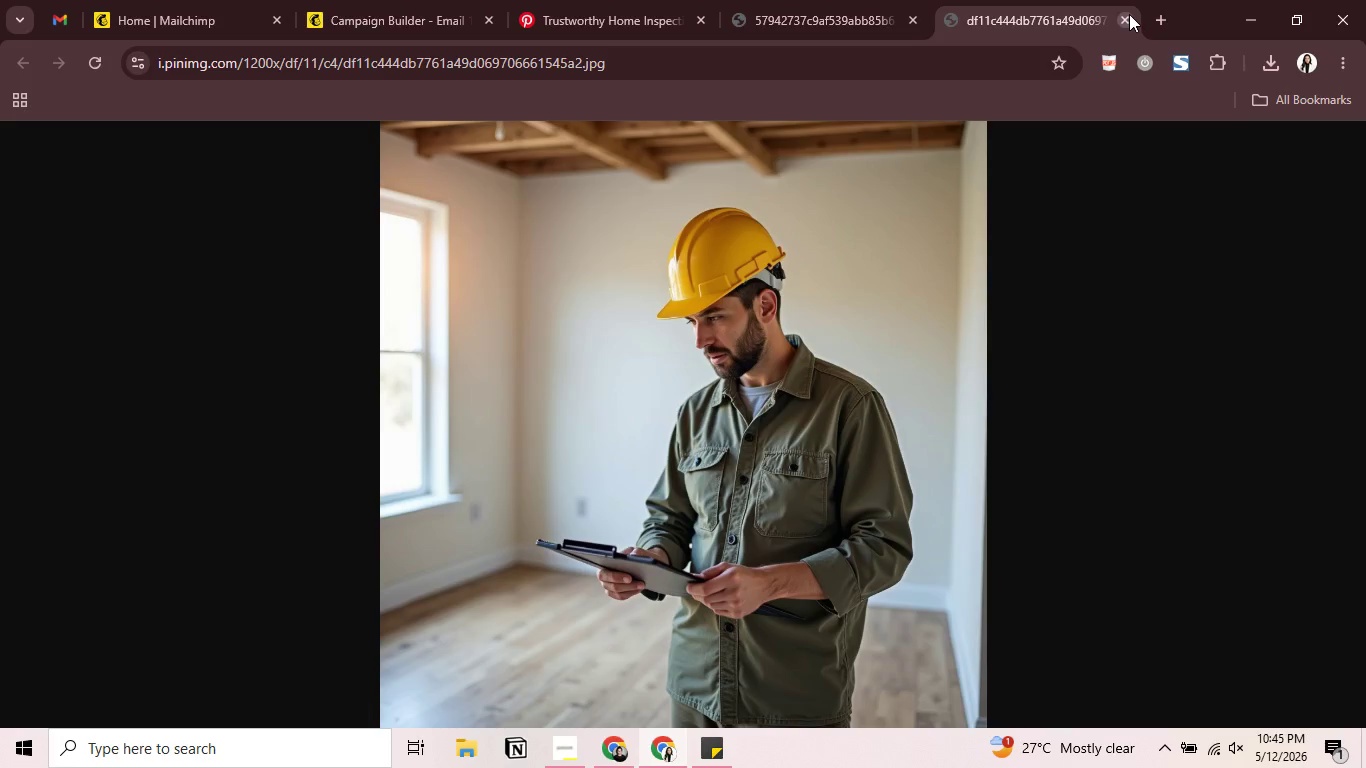 
left_click([1122, 15])
 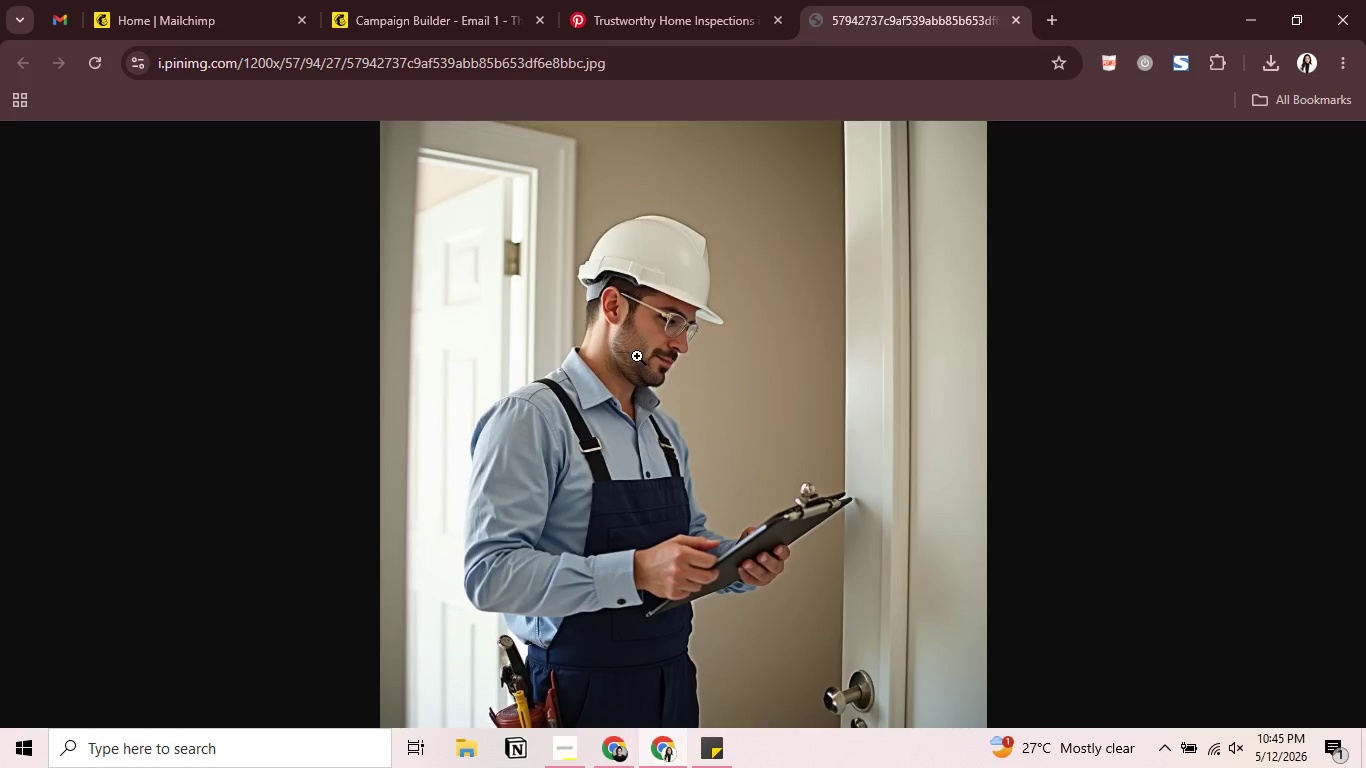 
right_click([637, 356])
 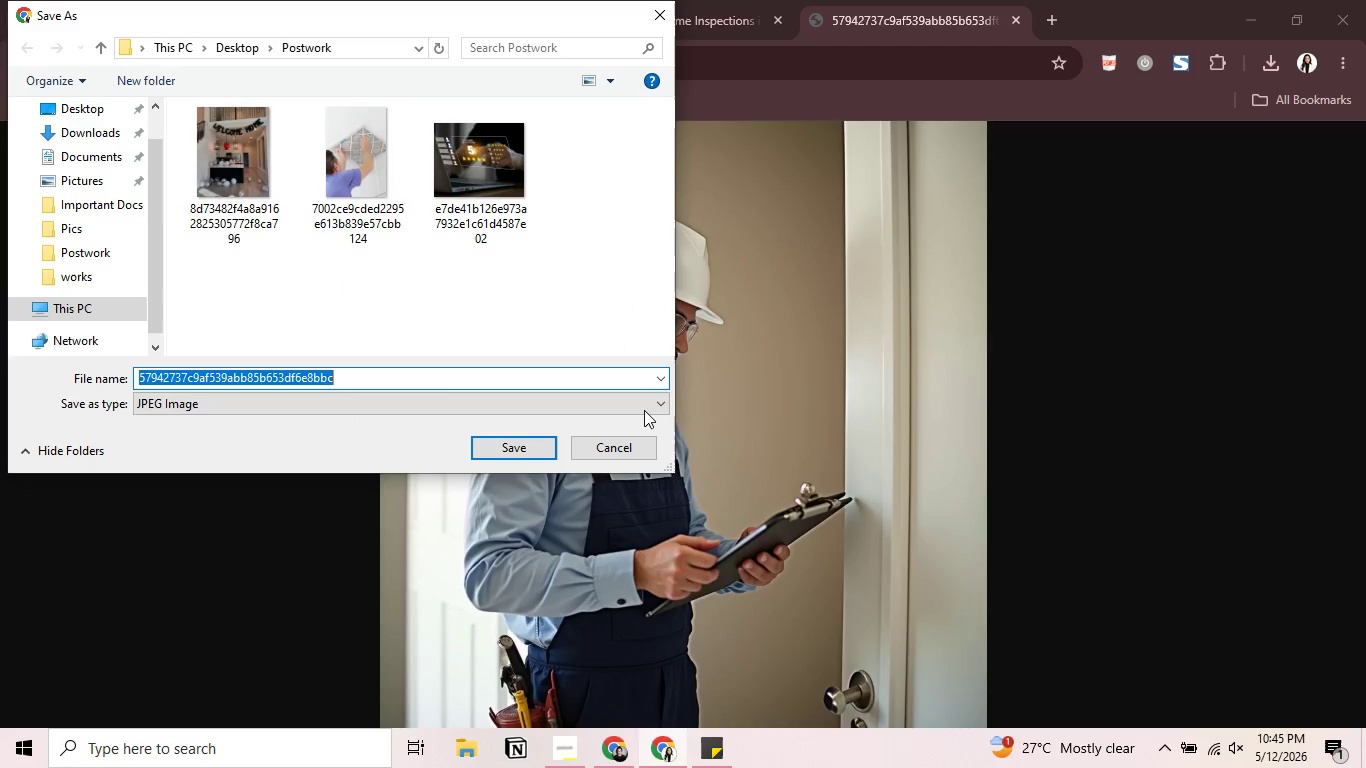 
left_click([505, 458])
 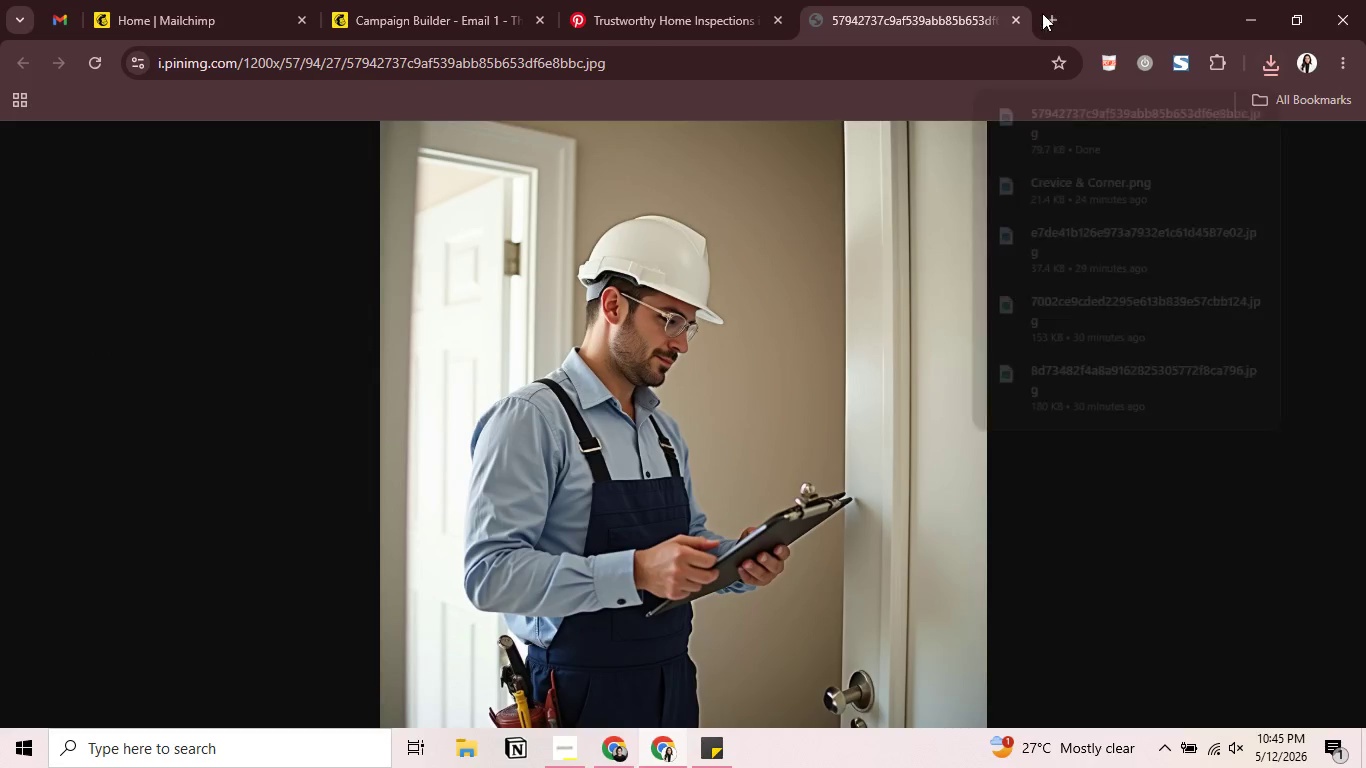 
left_click([1021, 24])
 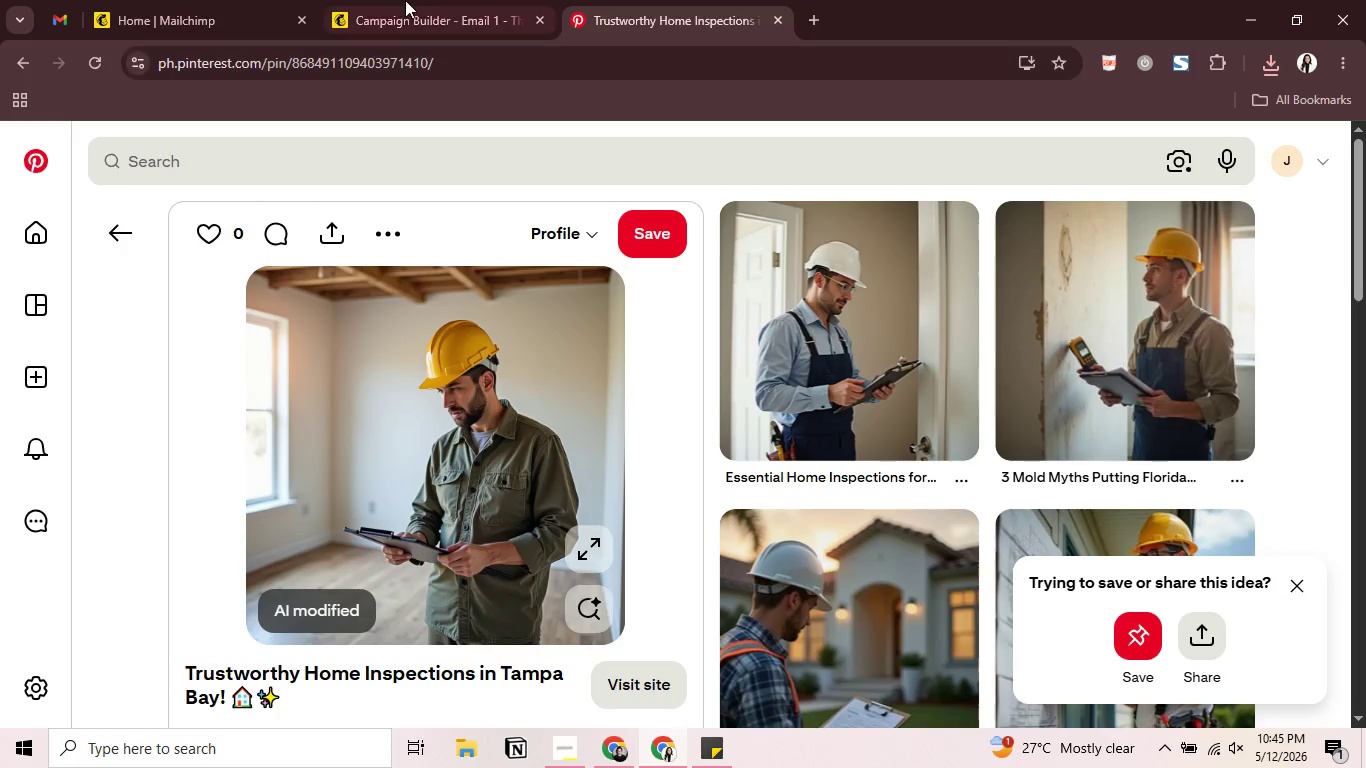 
left_click([366, 0])
 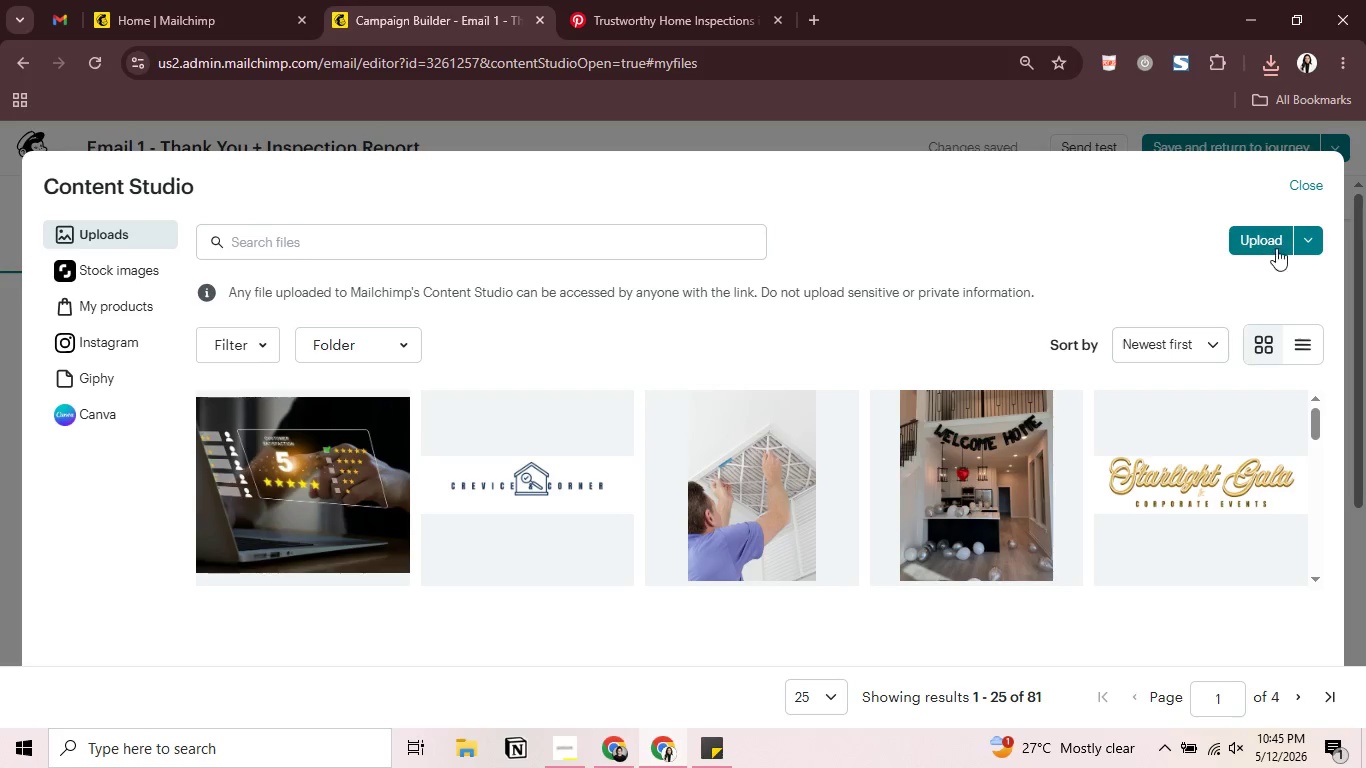 
left_click([1278, 240])
 